 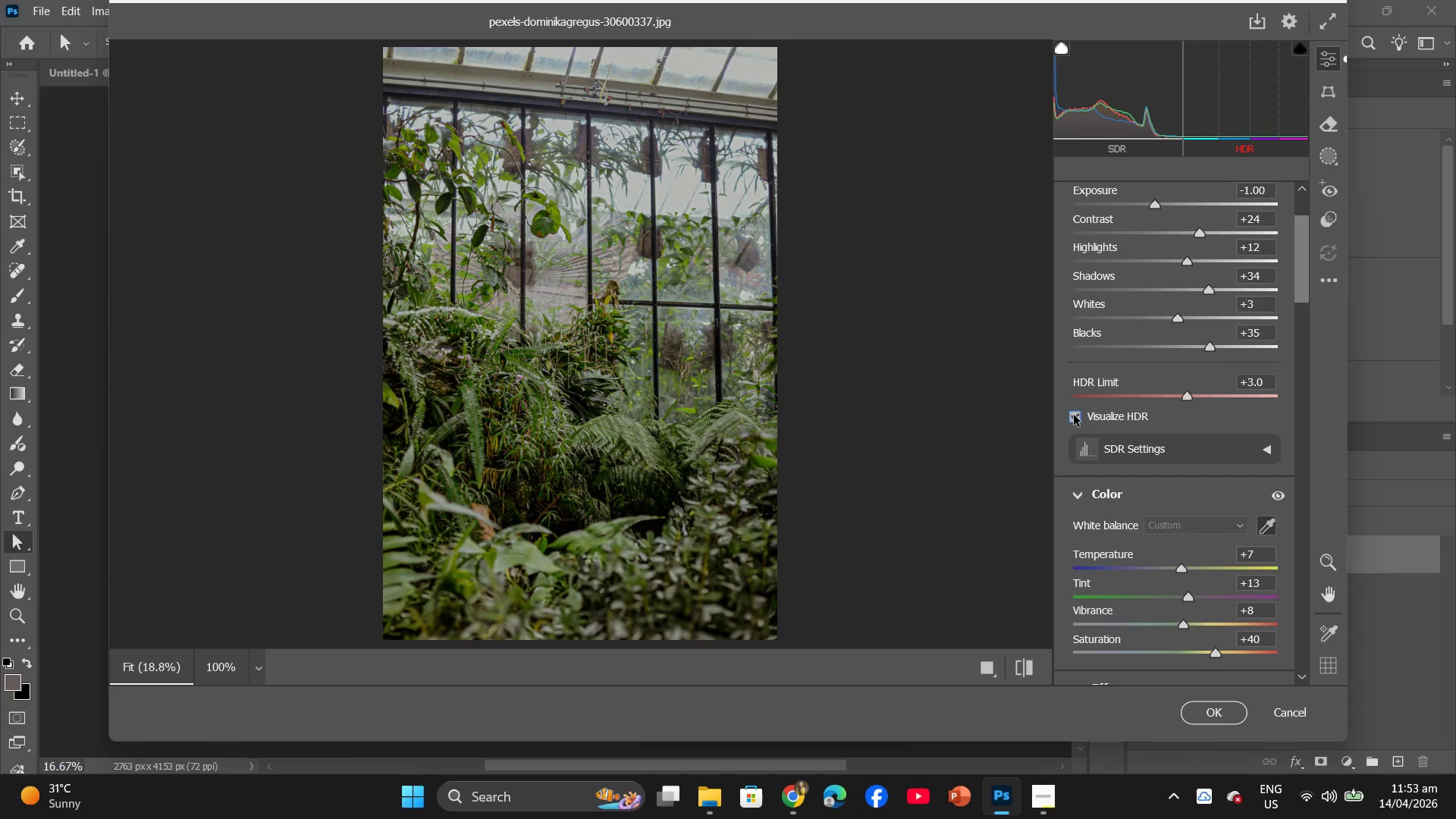 
left_click([1074, 415])
 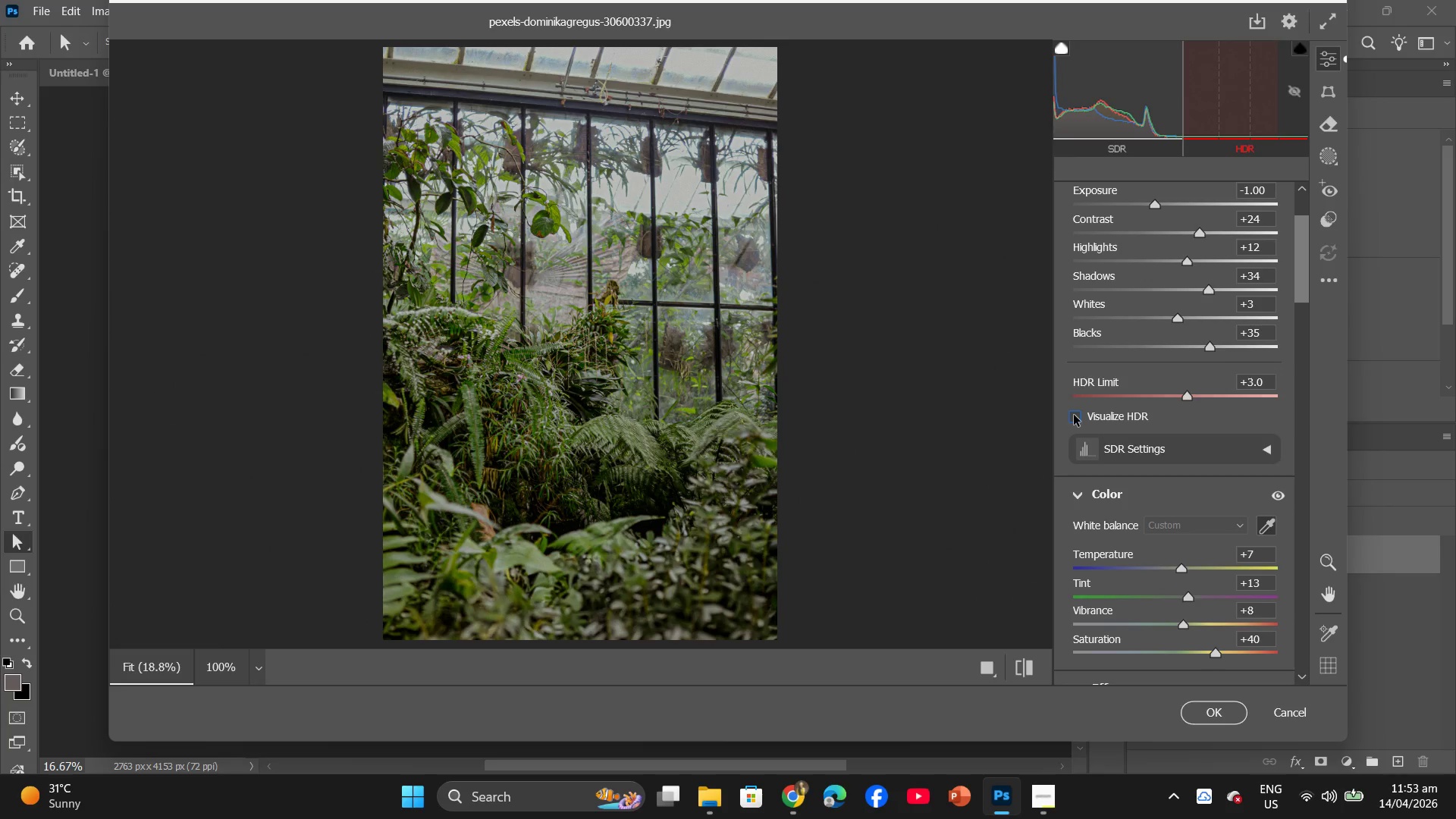 
left_click([1074, 415])
 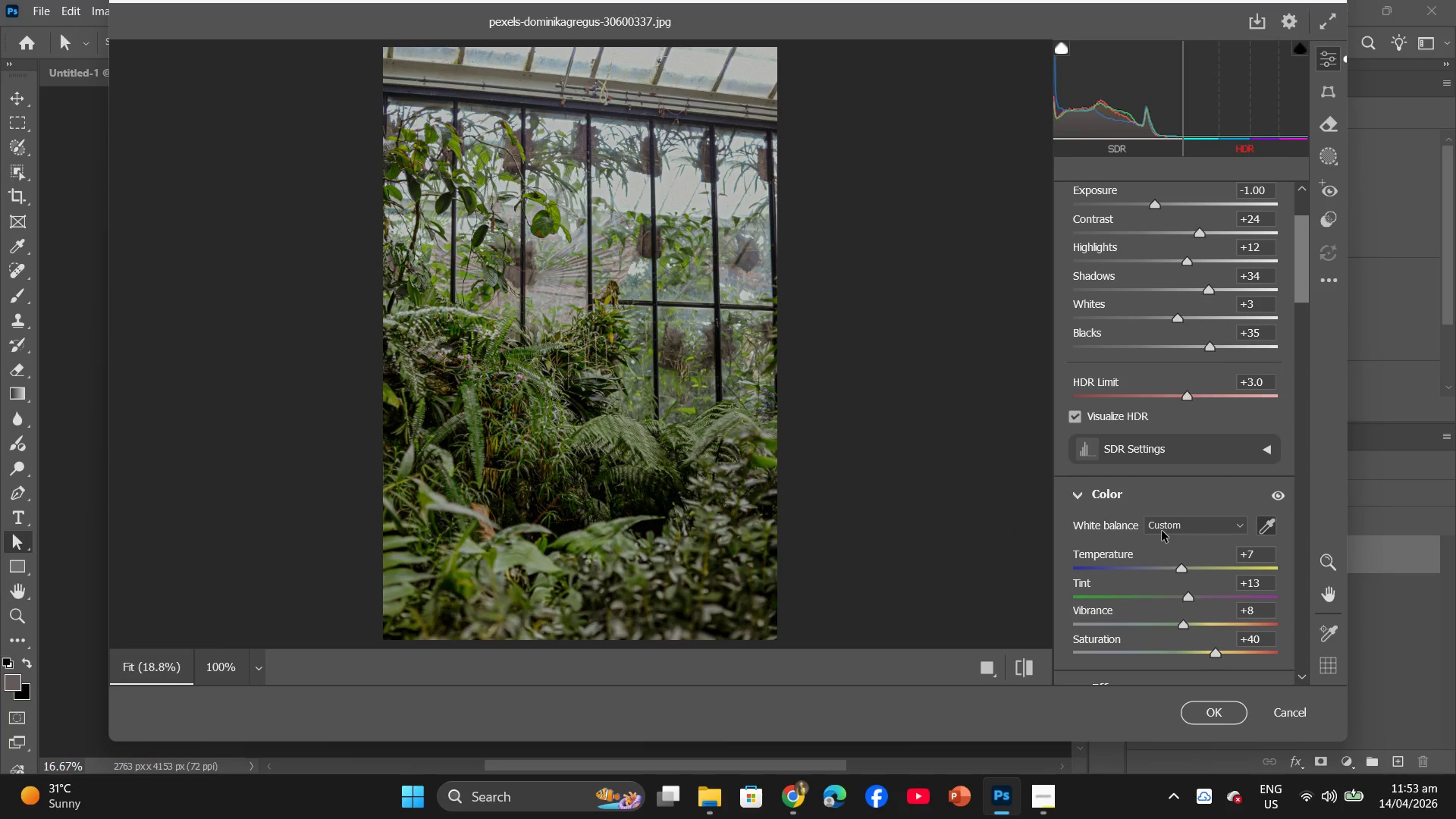 
scroll: coordinate [1162, 531], scroll_direction: up, amount: 2.0
 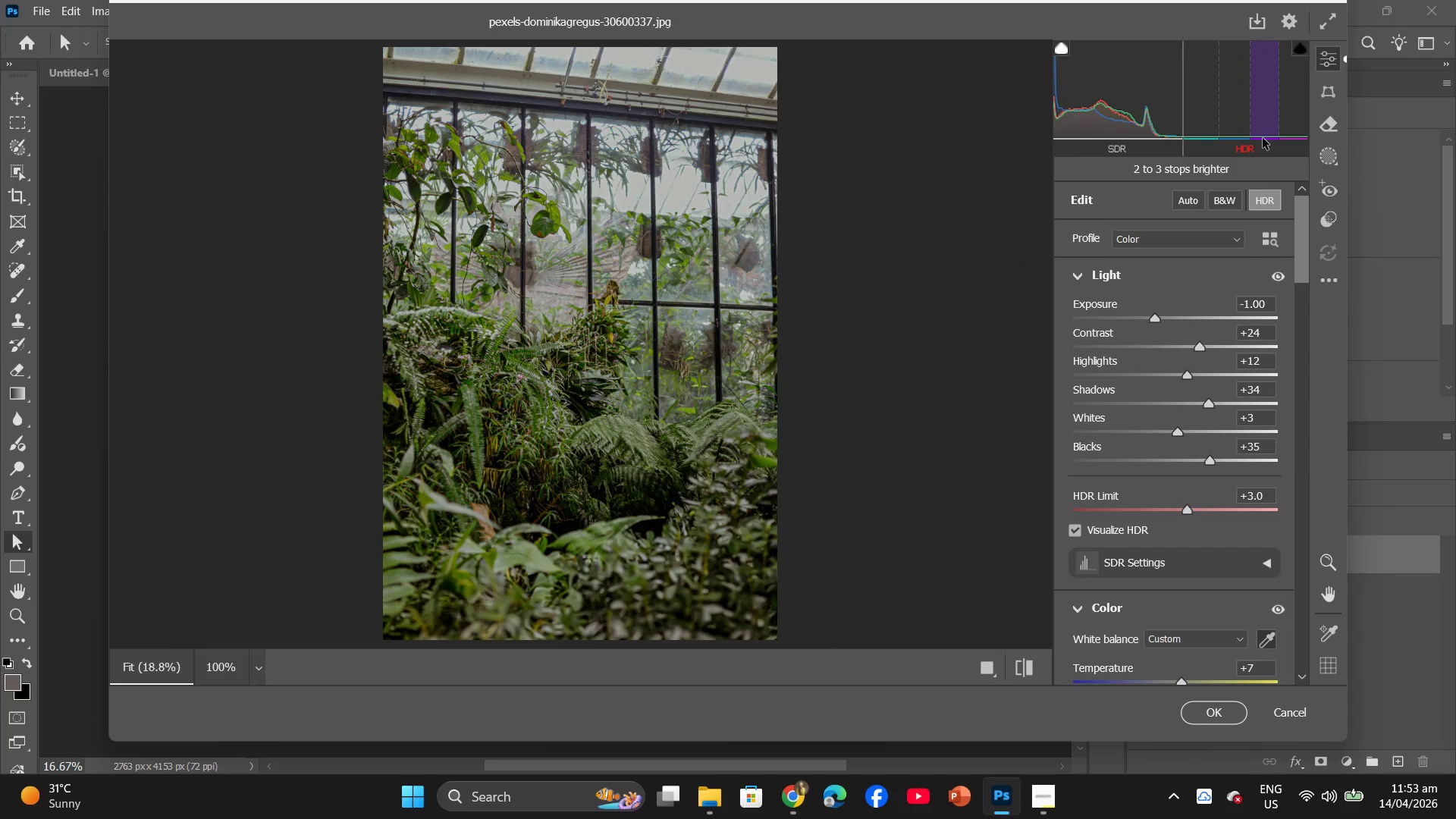 
wait(10.2)
 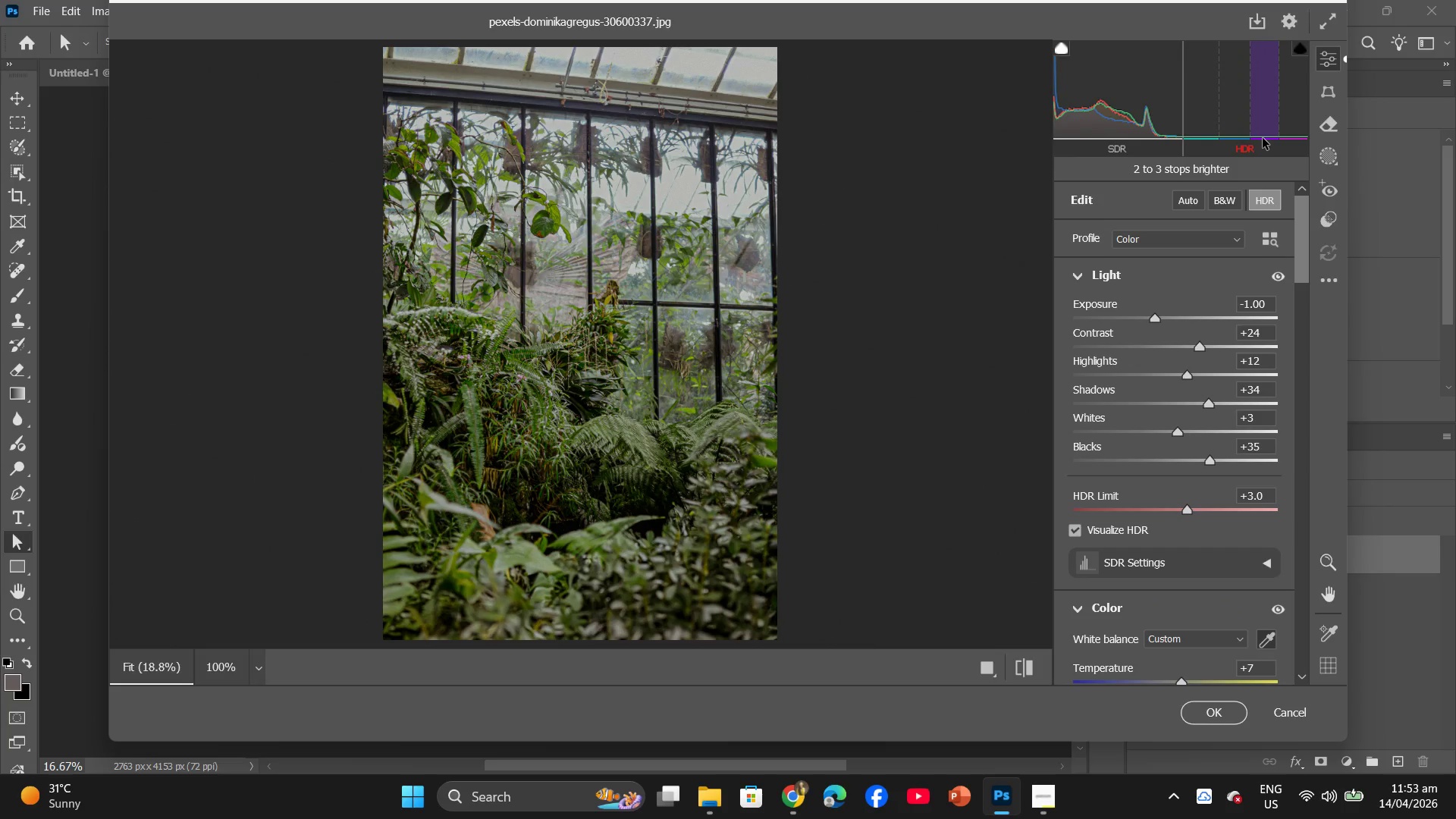 
left_click([1336, 61])
 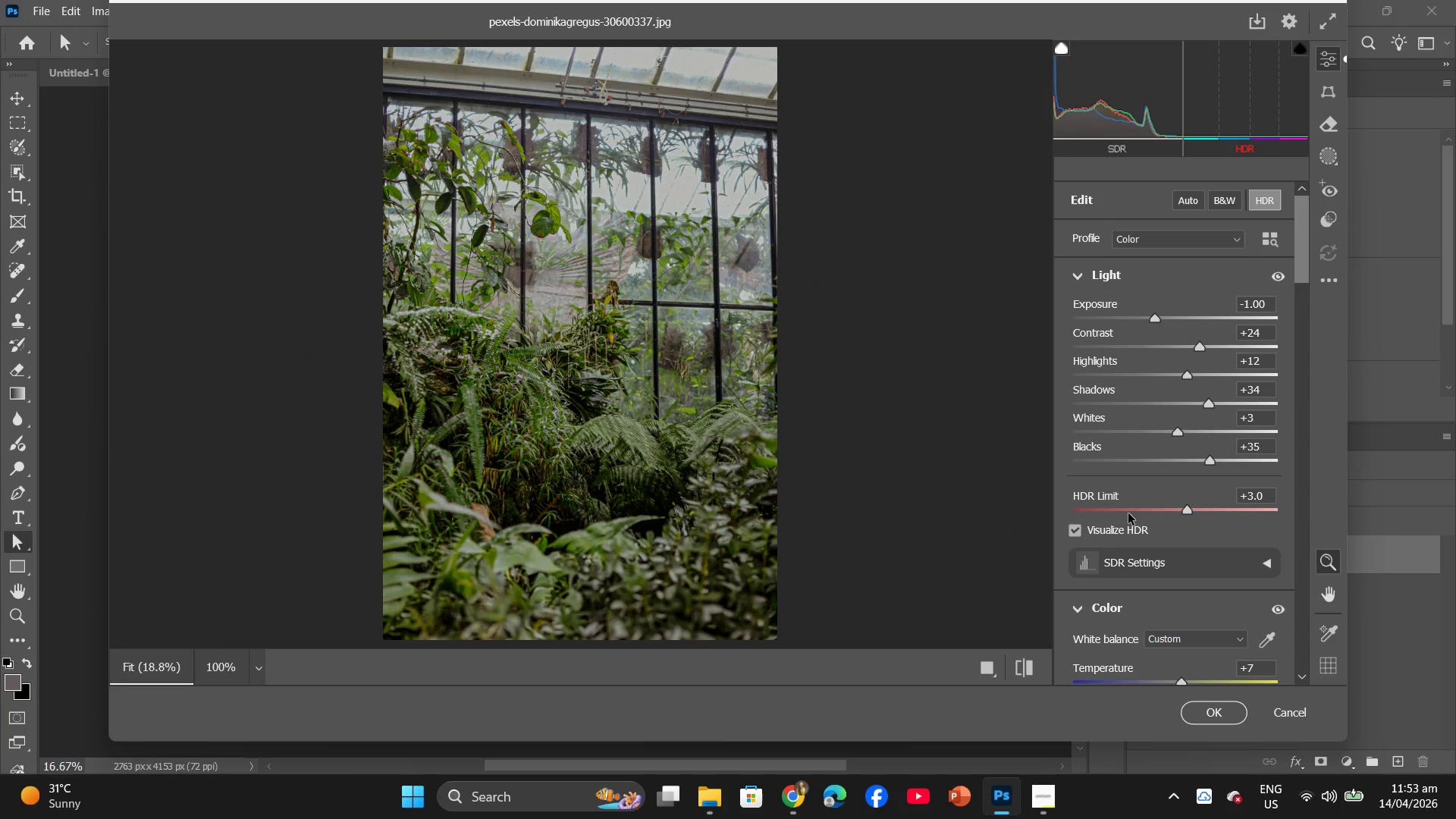 
scroll: coordinate [1194, 608], scroll_direction: down, amount: 2.0
 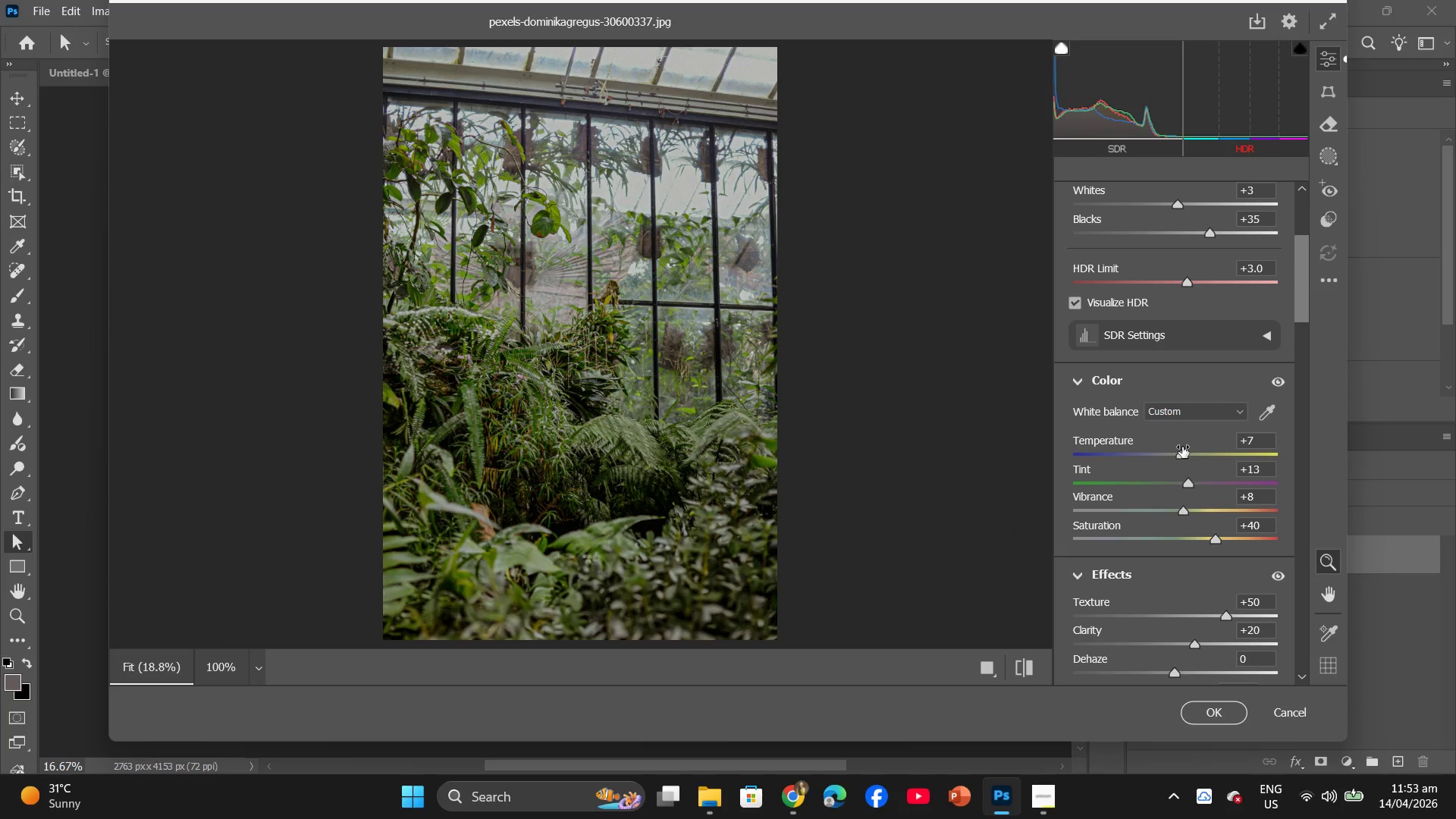 
left_click_drag(start_coordinate=[1181, 453], to_coordinate=[1188, 450])
 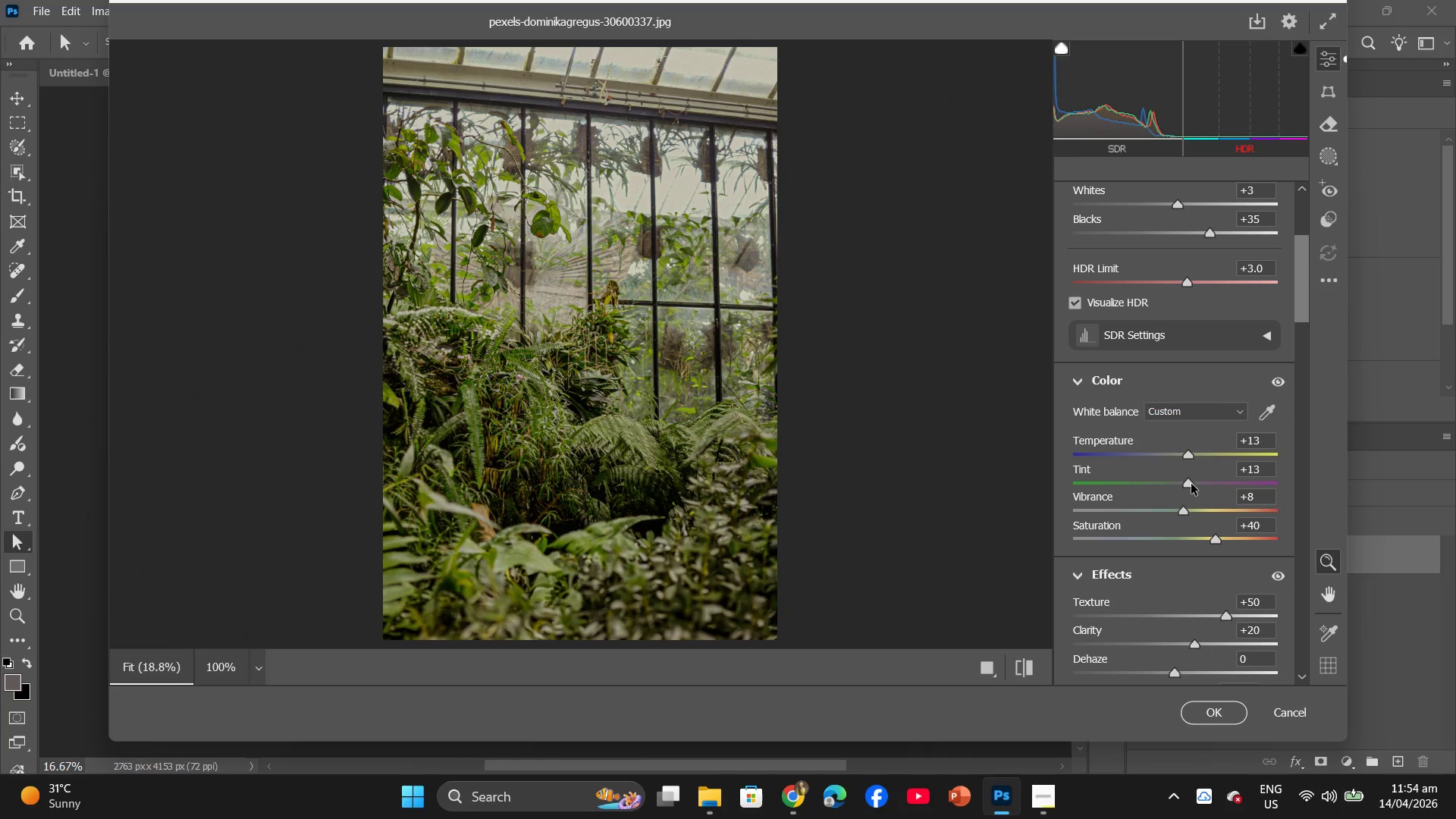 
left_click_drag(start_coordinate=[1191, 484], to_coordinate=[1200, 480])
 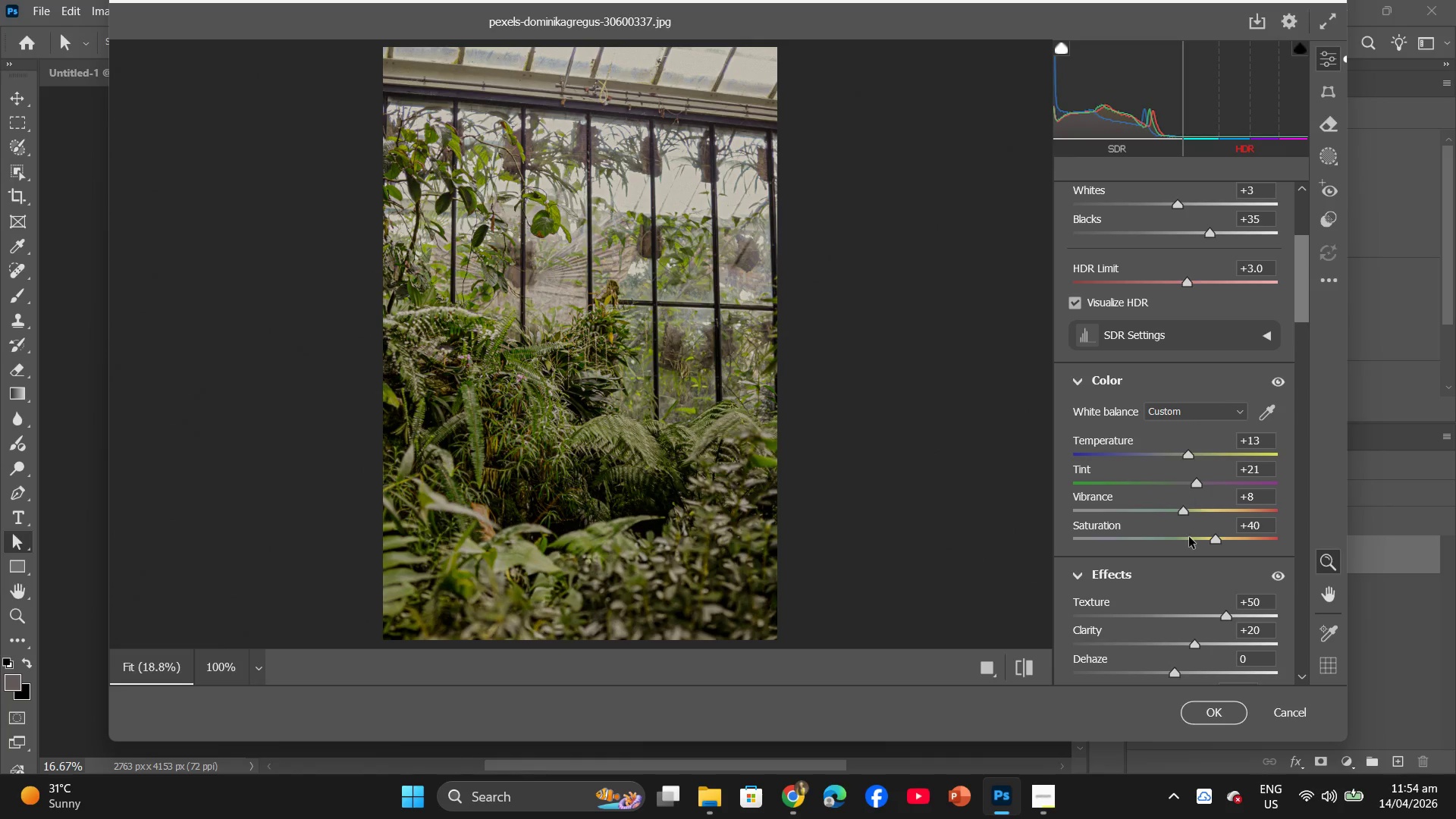 
left_click_drag(start_coordinate=[1216, 535], to_coordinate=[1194, 542])
 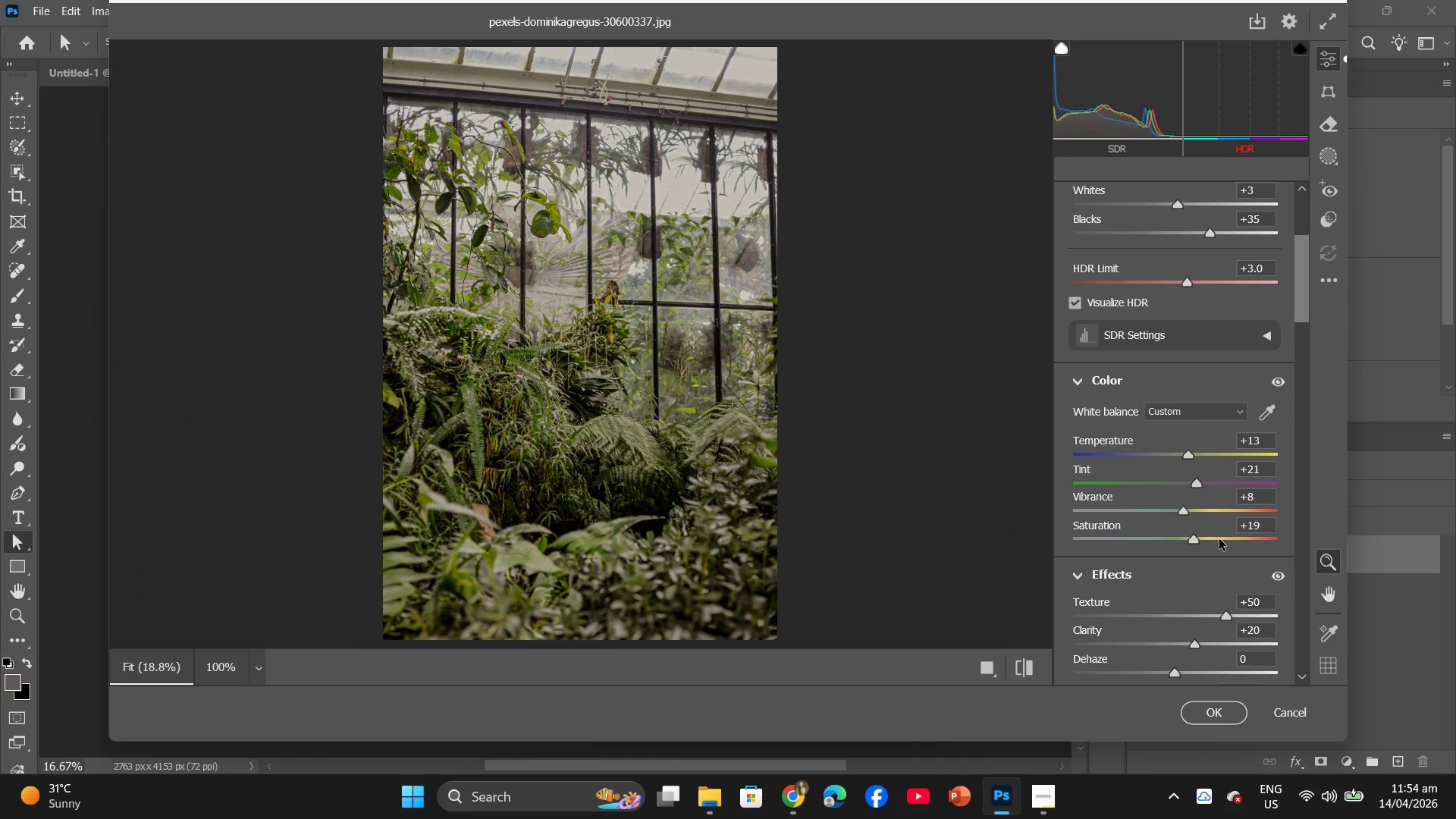 
left_click_drag(start_coordinate=[1179, 512], to_coordinate=[1190, 512])
 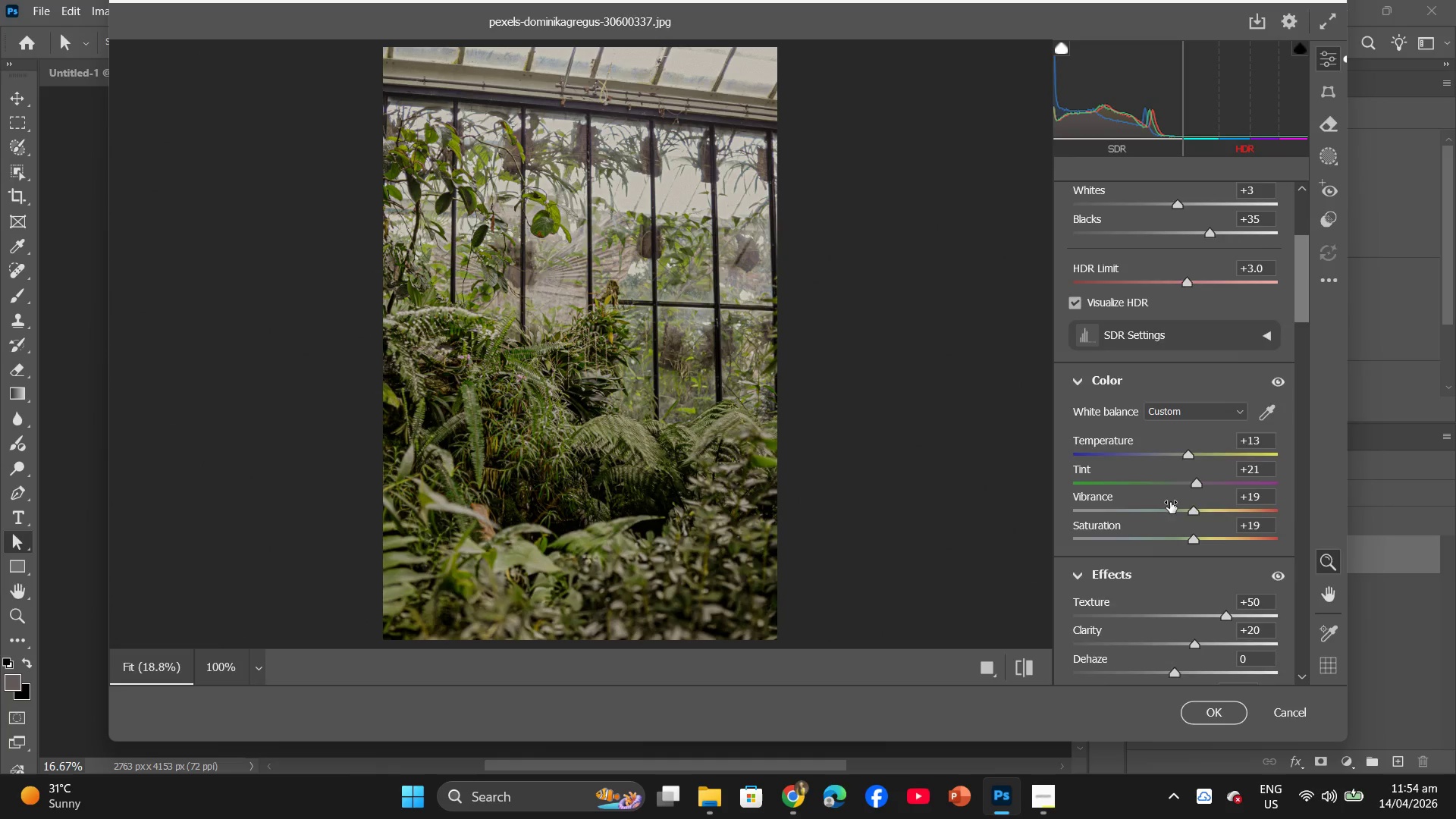 
scroll: coordinate [1170, 502], scroll_direction: up, amount: 2.0
 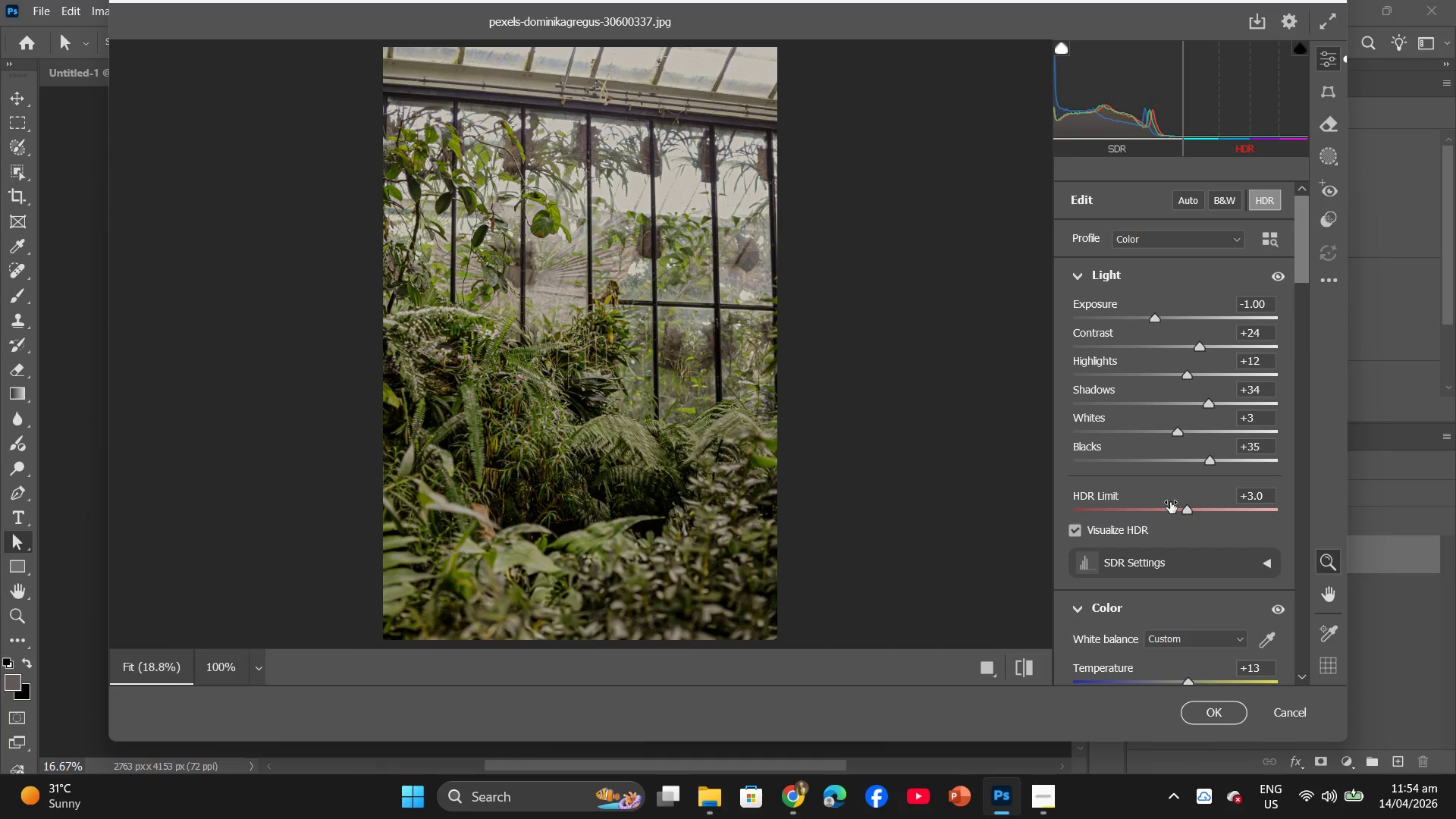 
scroll: coordinate [1170, 502], scroll_direction: down, amount: 2.0
 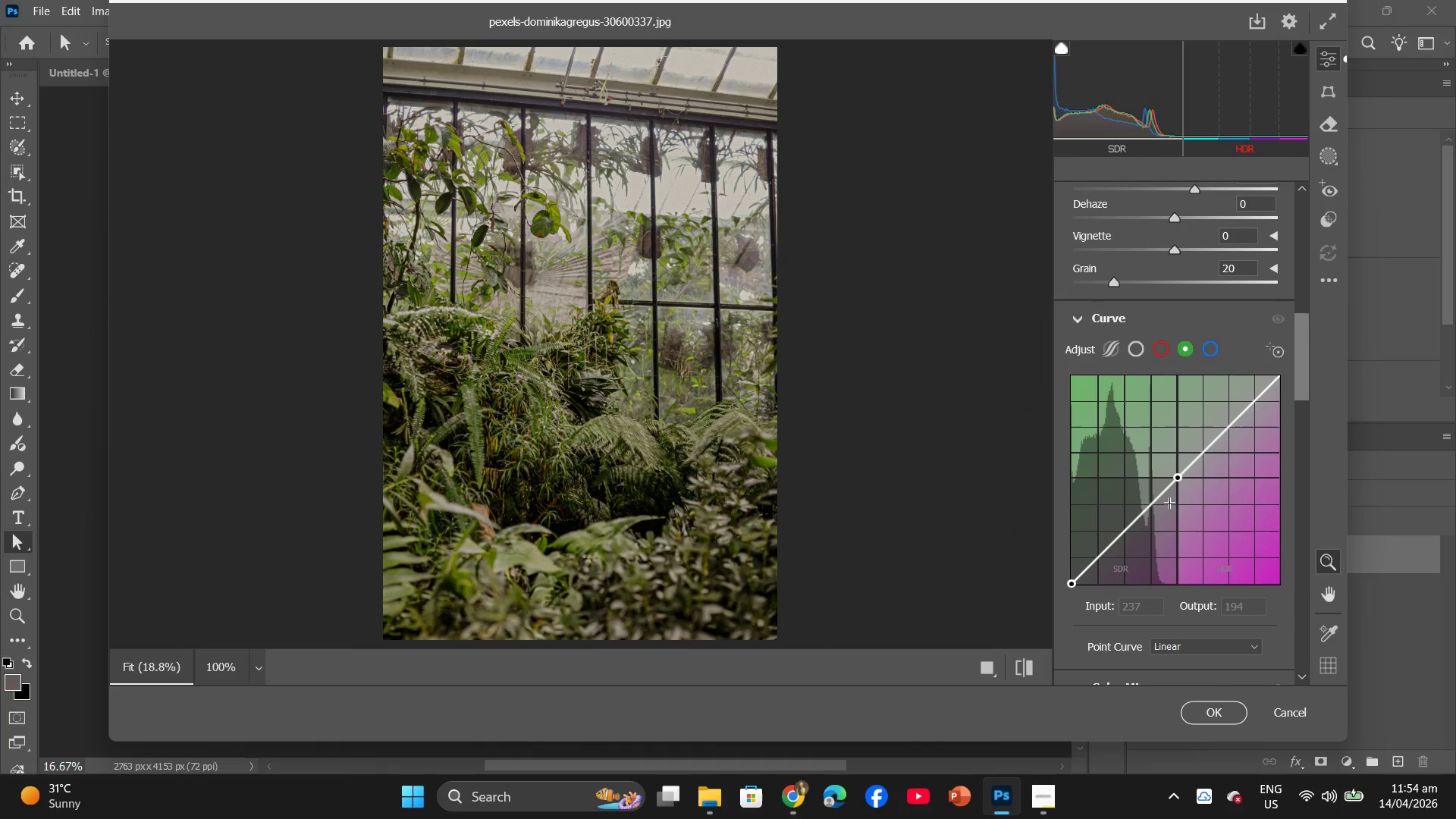 
scroll: coordinate [1170, 502], scroll_direction: up, amount: 2.0
 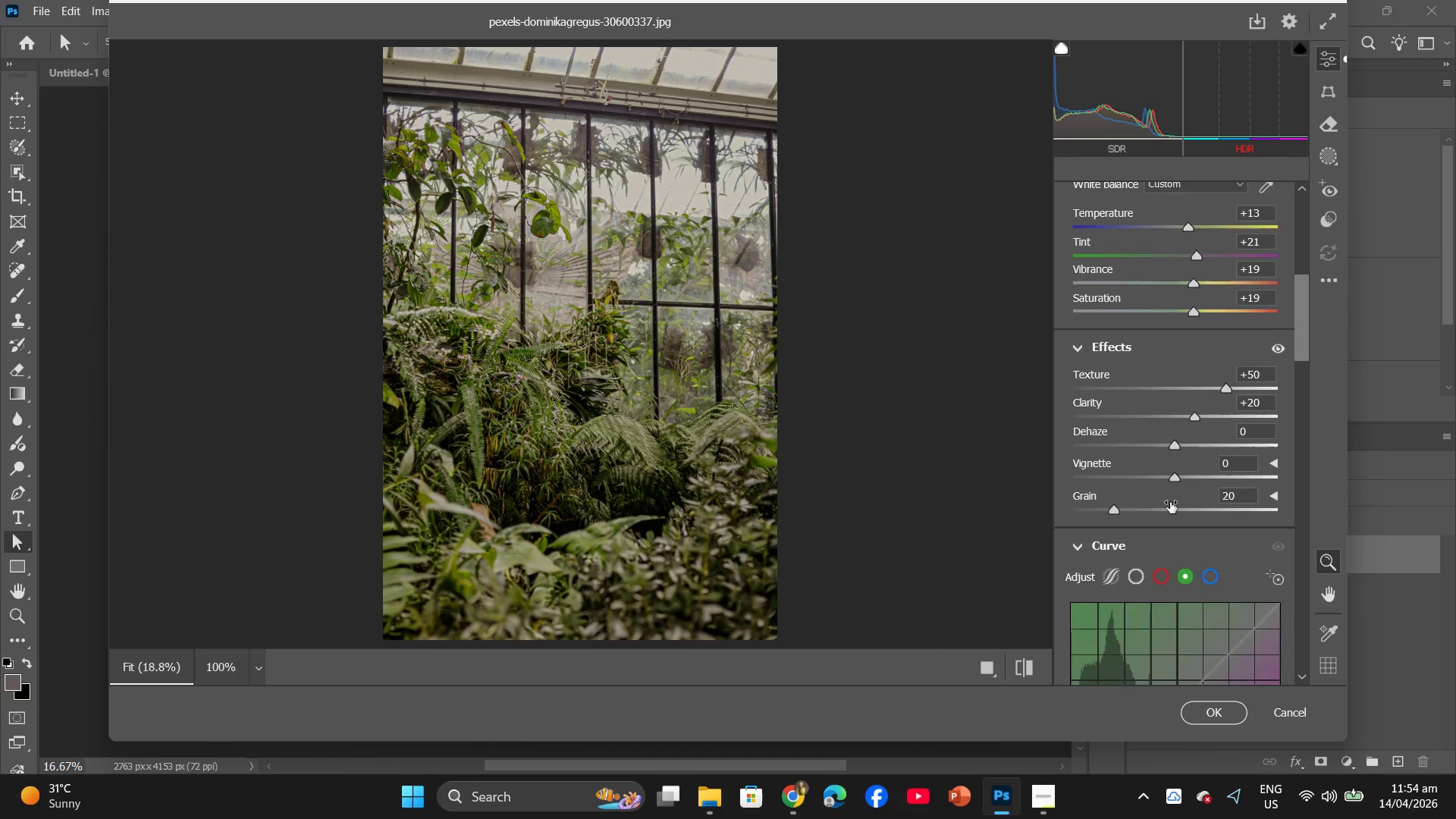 
scroll: coordinate [1170, 502], scroll_direction: down, amount: 1.0
 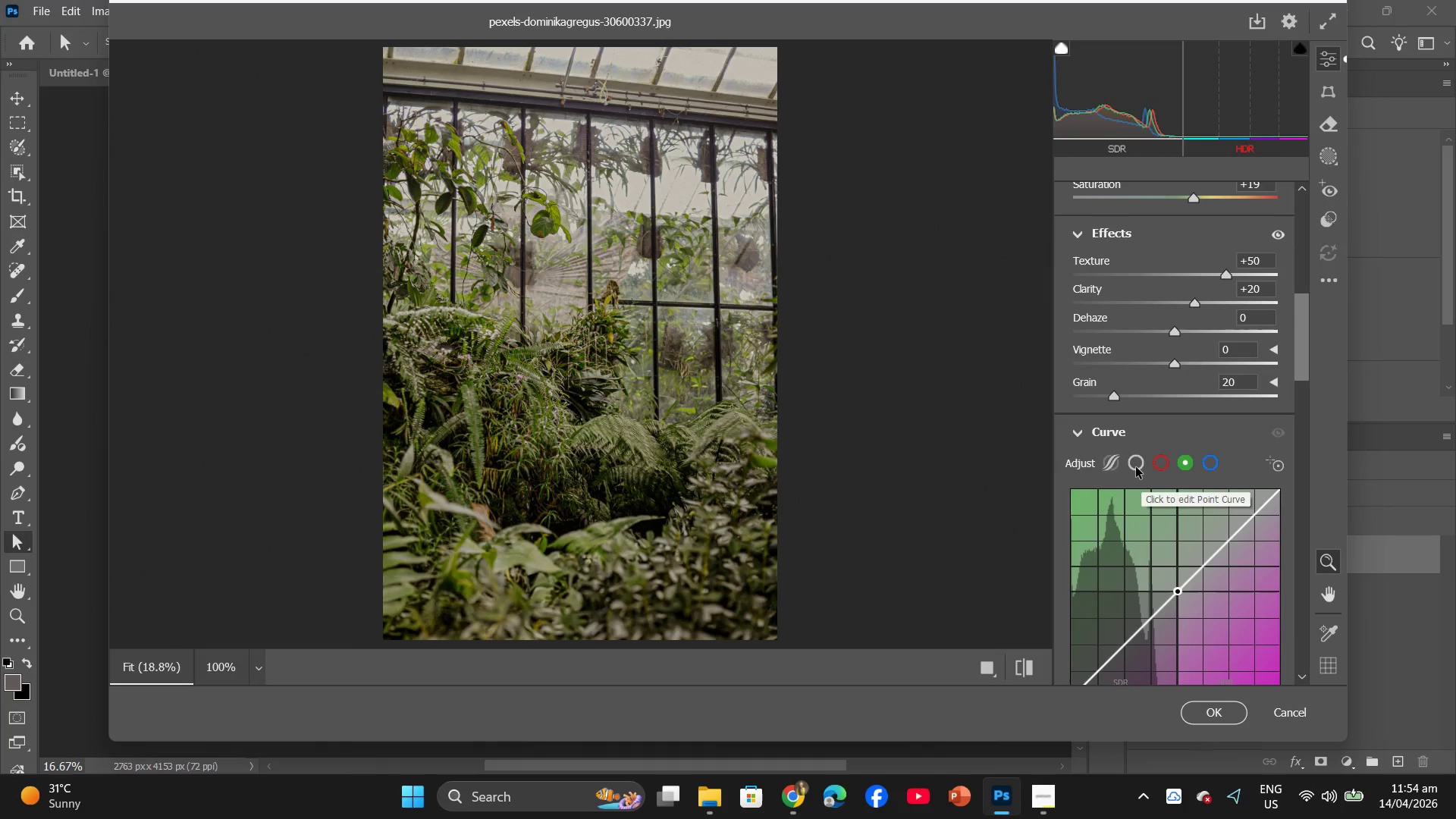 
left_click([1136, 467])
 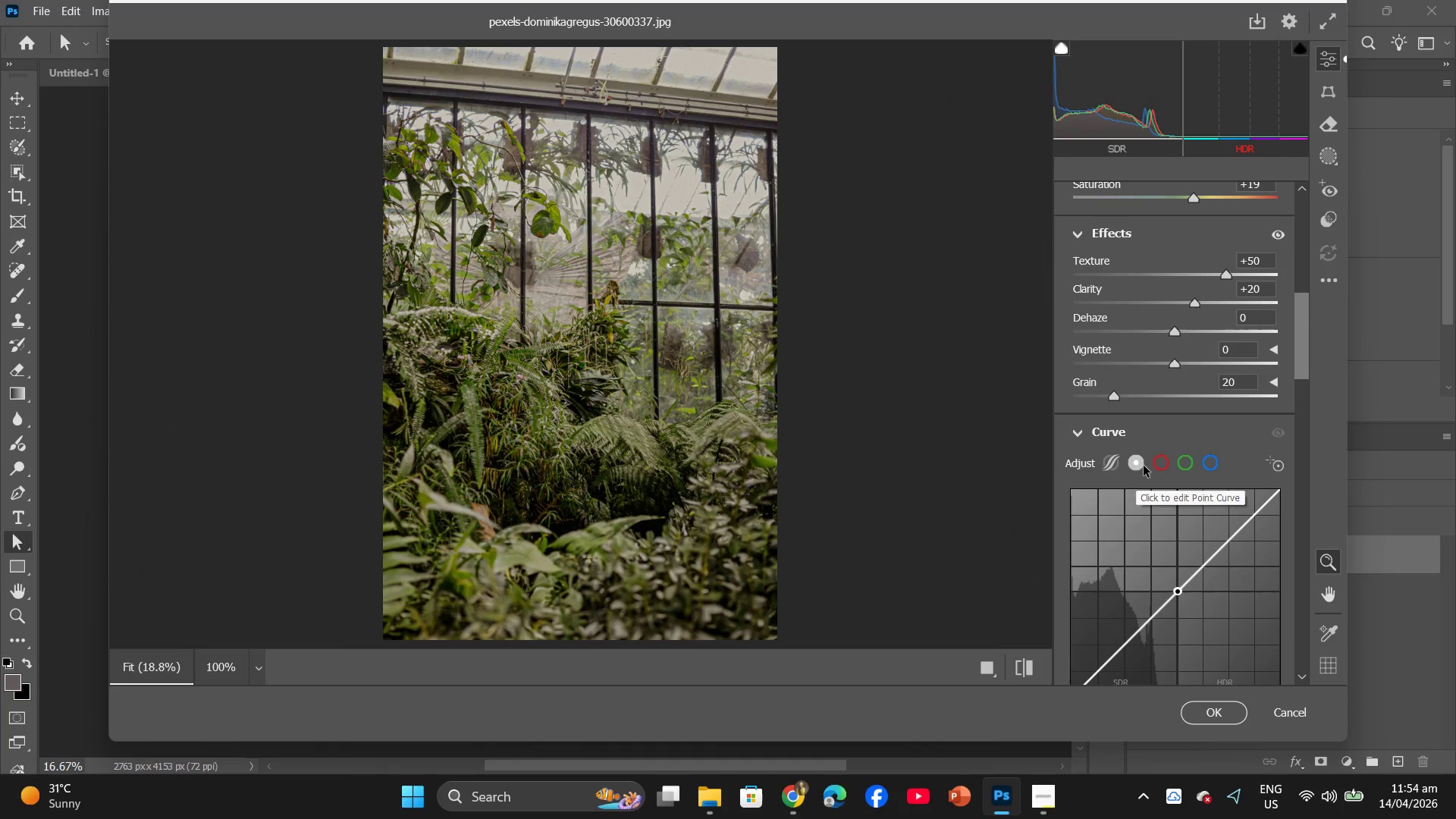 
scroll: coordinate [1149, 463], scroll_direction: down, amount: 1.0
 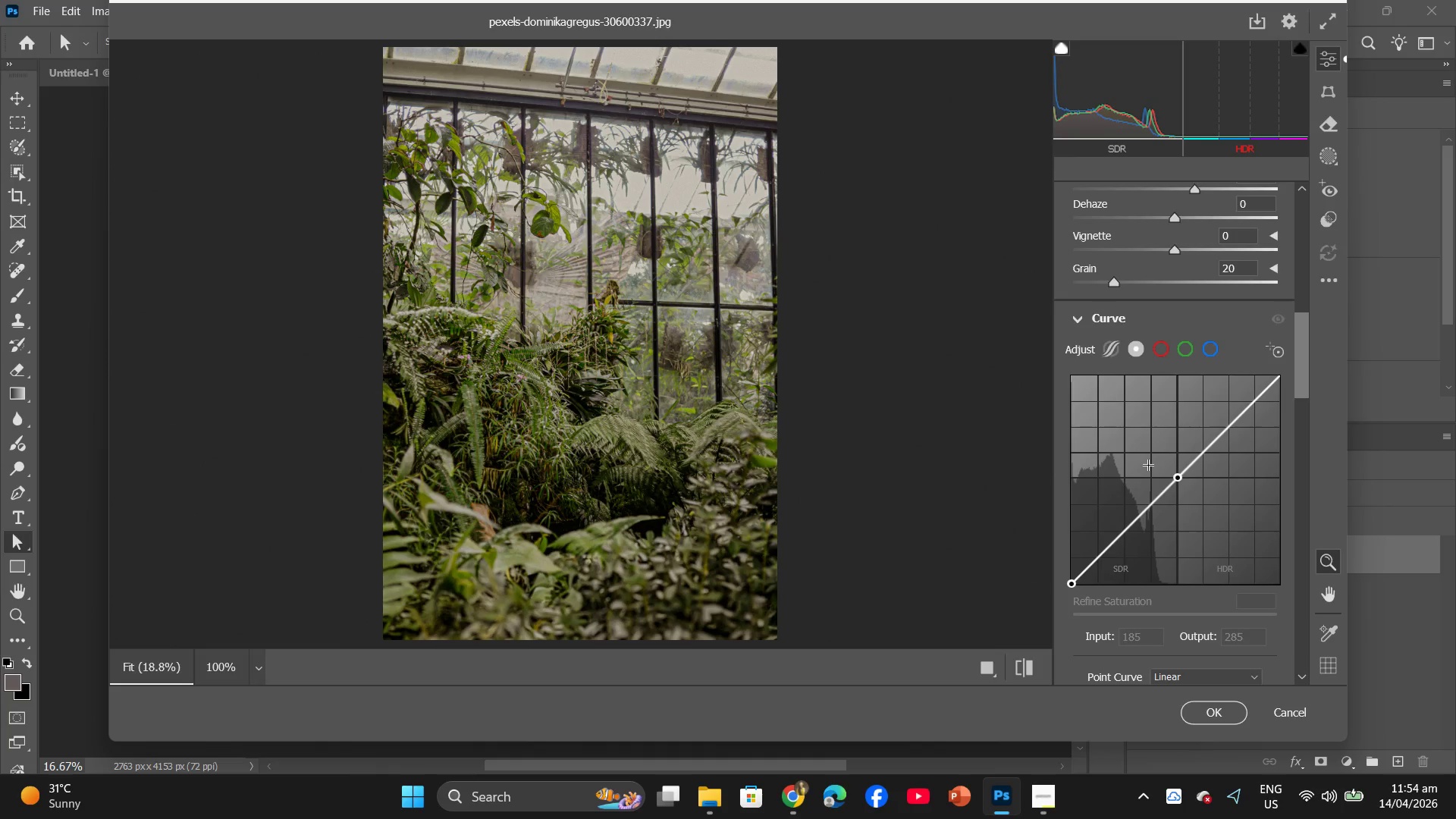 
scroll: coordinate [1149, 464], scroll_direction: up, amount: 6.0
 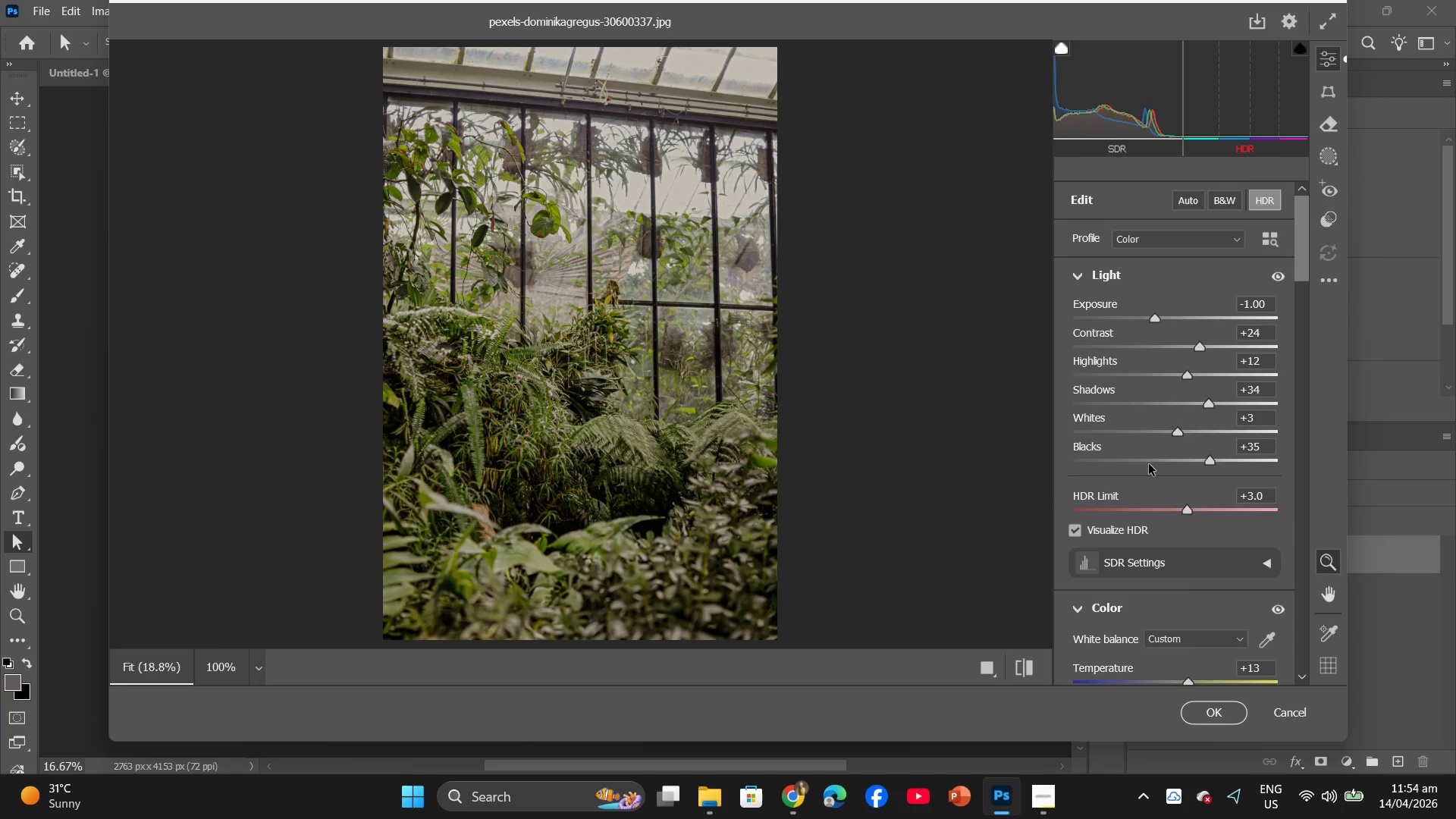 
scroll: coordinate [1142, 468], scroll_direction: down, amount: 2.0
 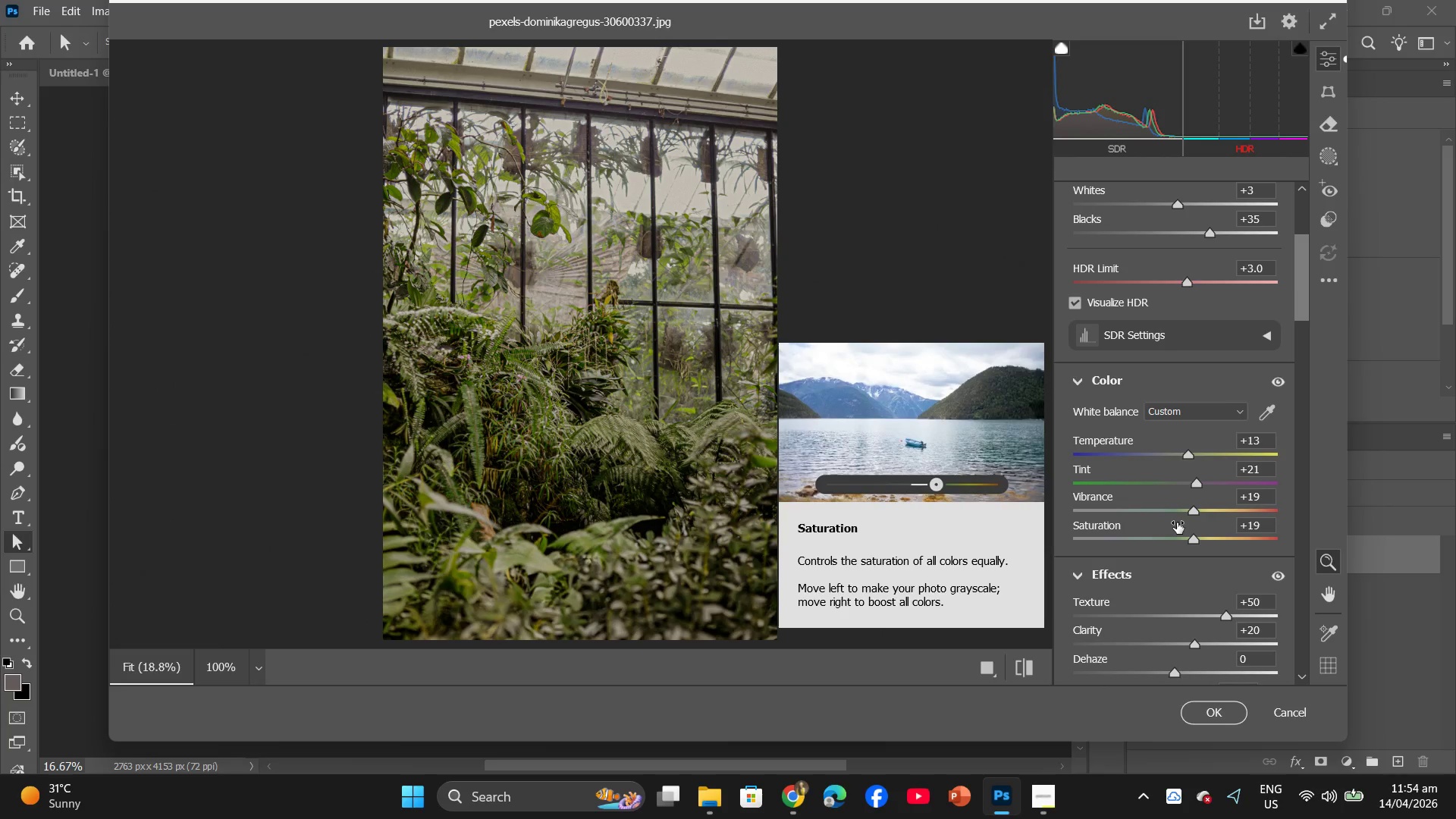 
wait(9.66)
 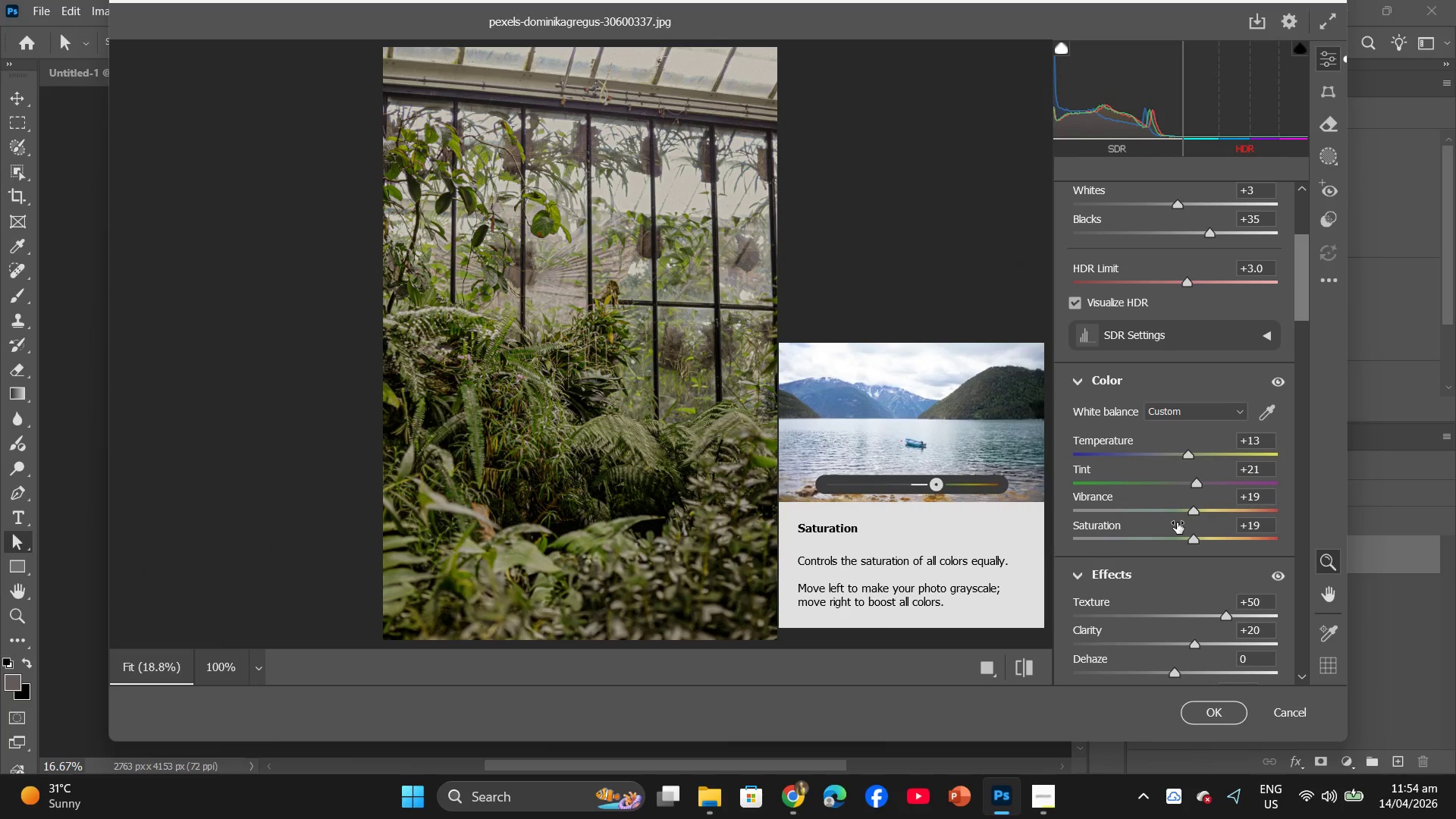 
left_click([1195, 540])
 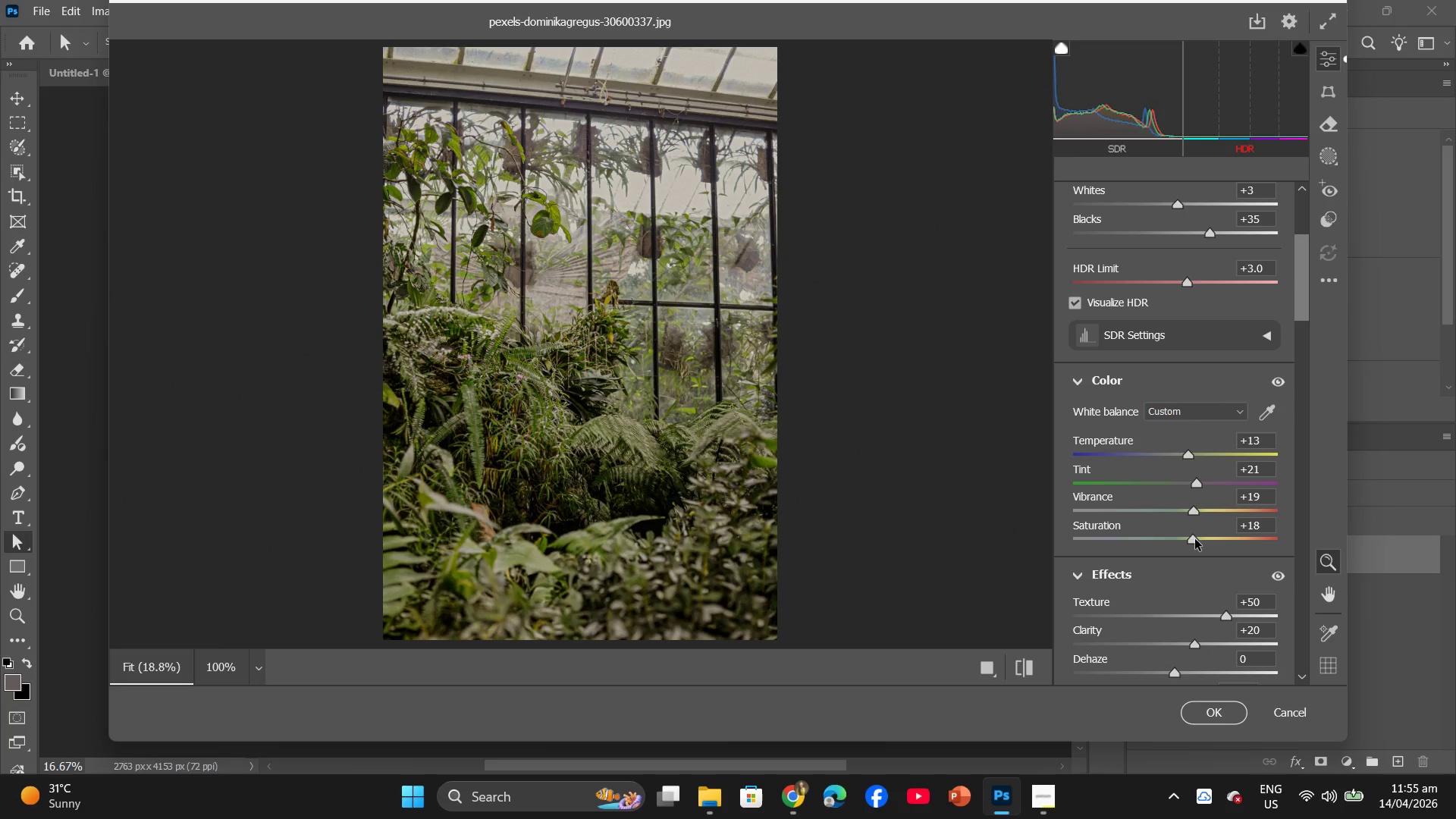 
wait(20.17)
 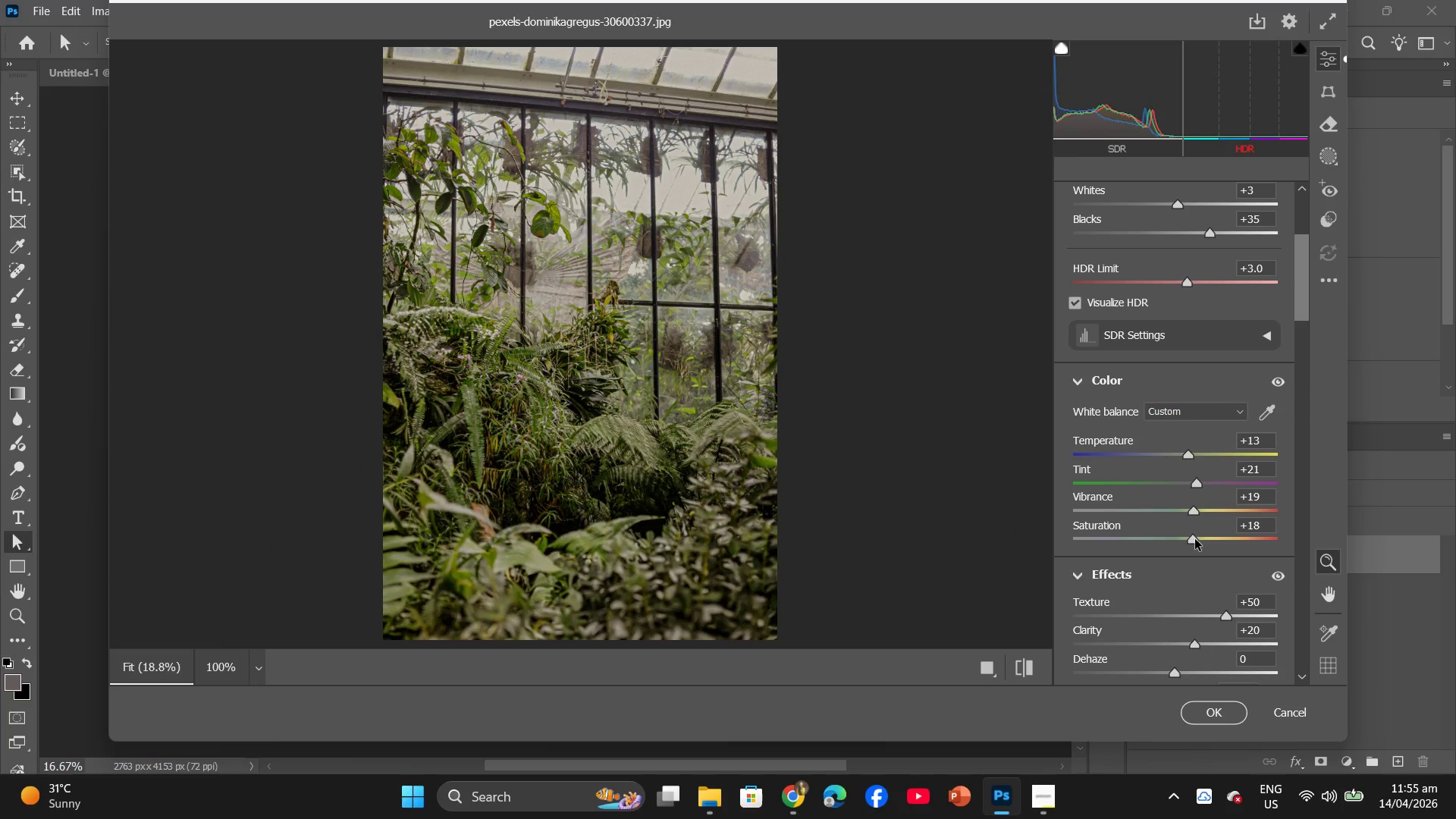 
scroll: coordinate [1194, 485], scroll_direction: down, amount: 2.0
 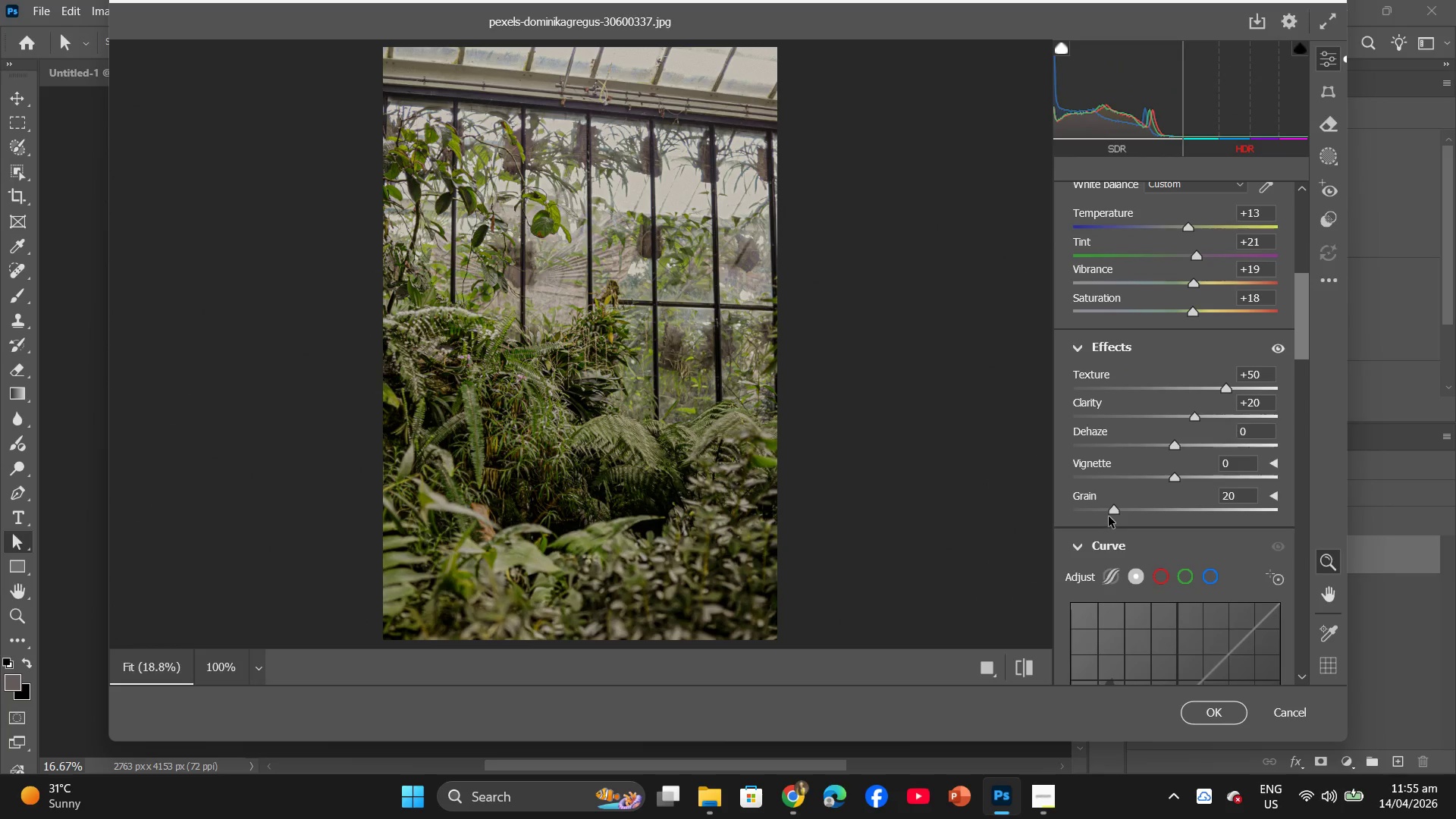 
left_click_drag(start_coordinate=[1112, 513], to_coordinate=[1123, 514])
 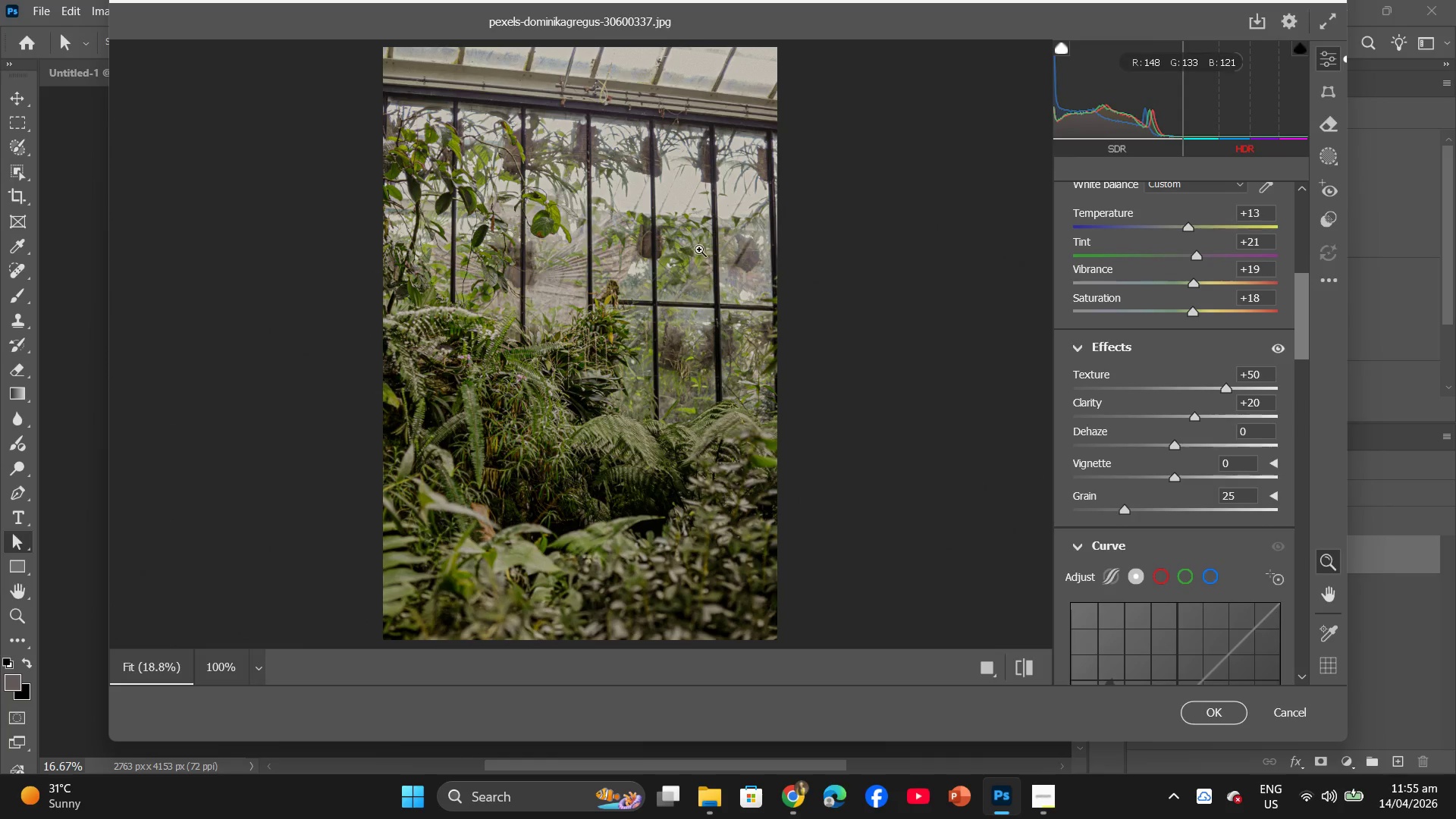 
scroll: coordinate [1163, 416], scroll_direction: down, amount: 4.0
 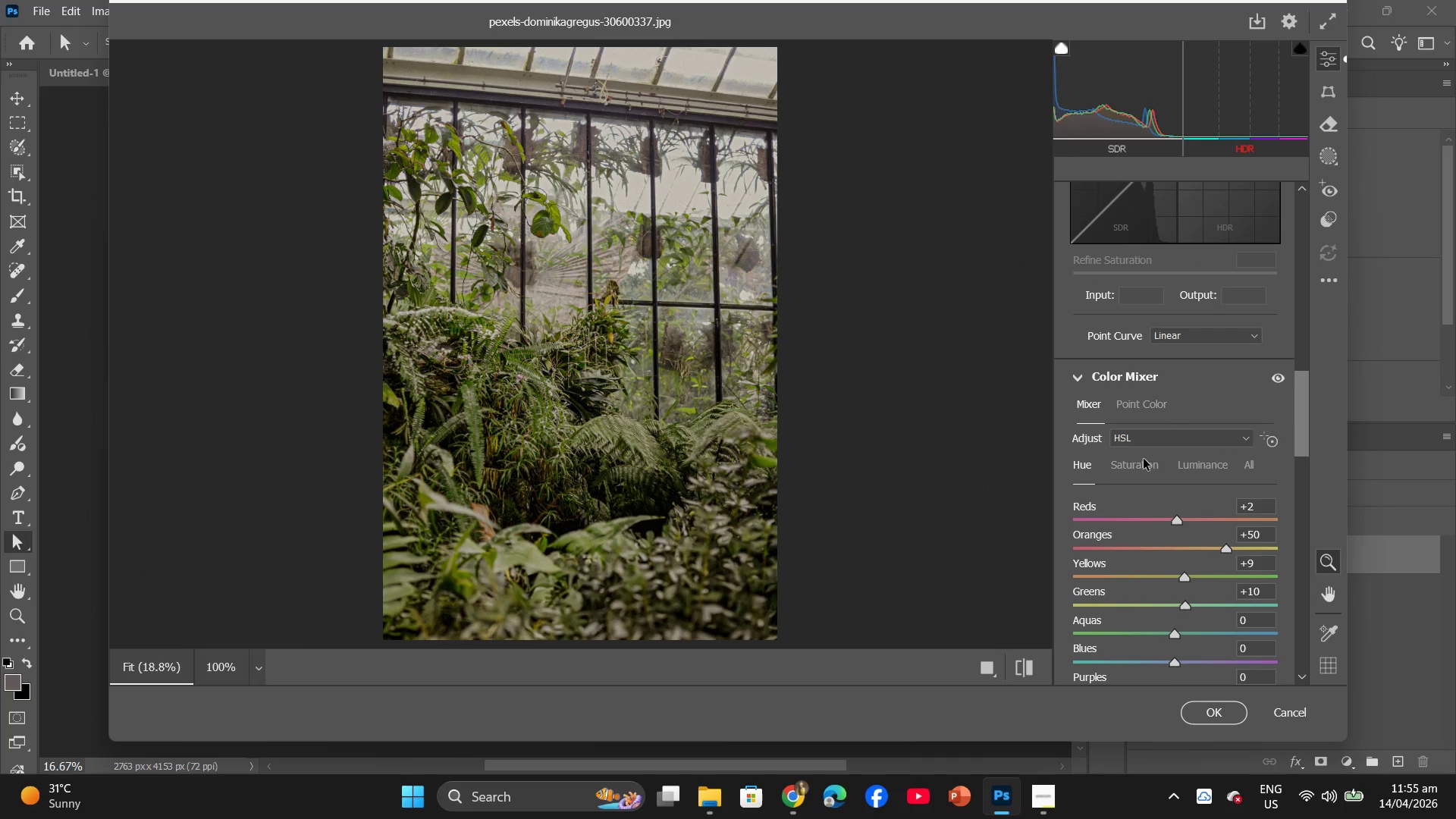 
left_click([1135, 469])
 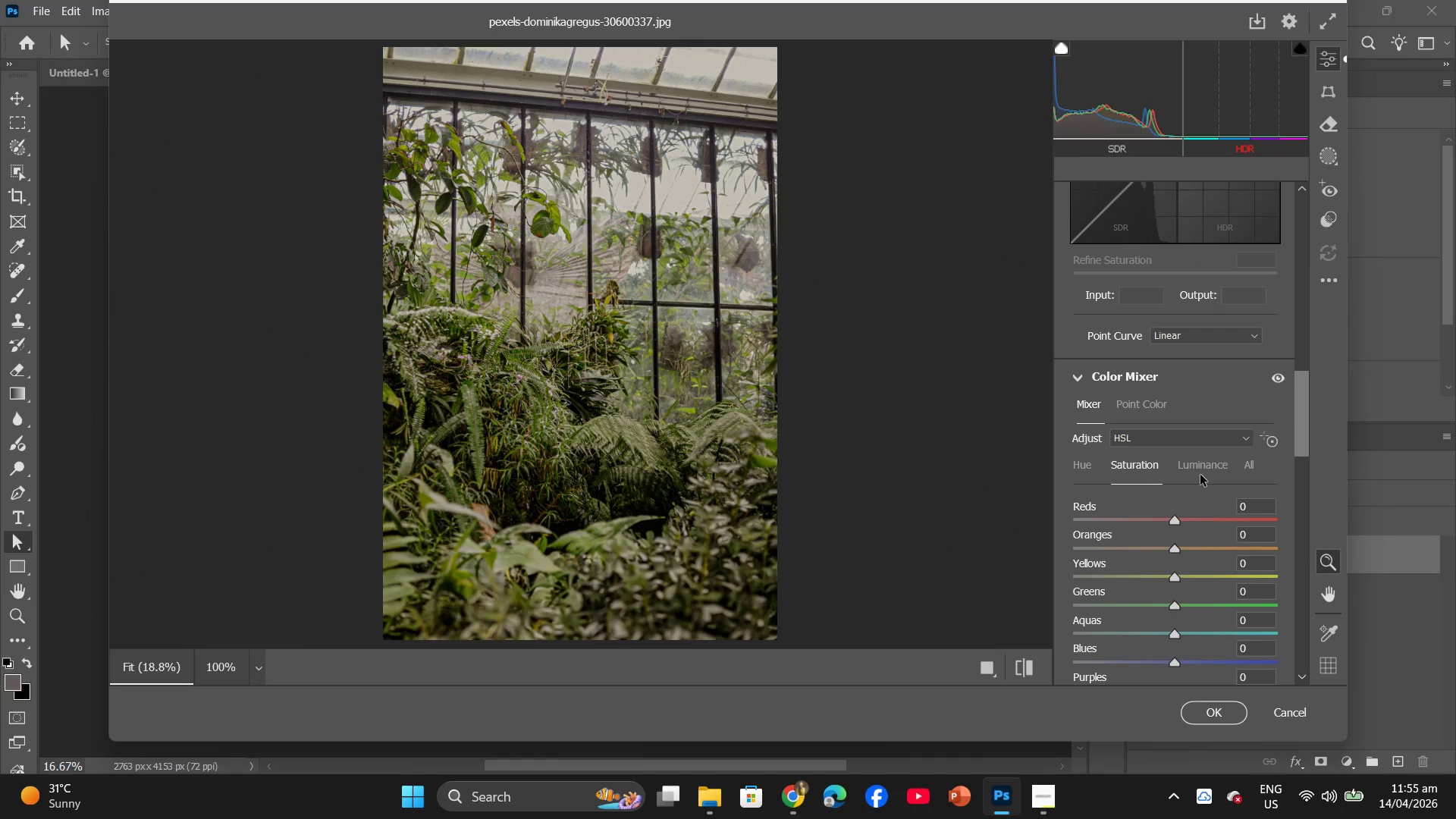 
scroll: coordinate [1200, 475], scroll_direction: down, amount: 1.0
 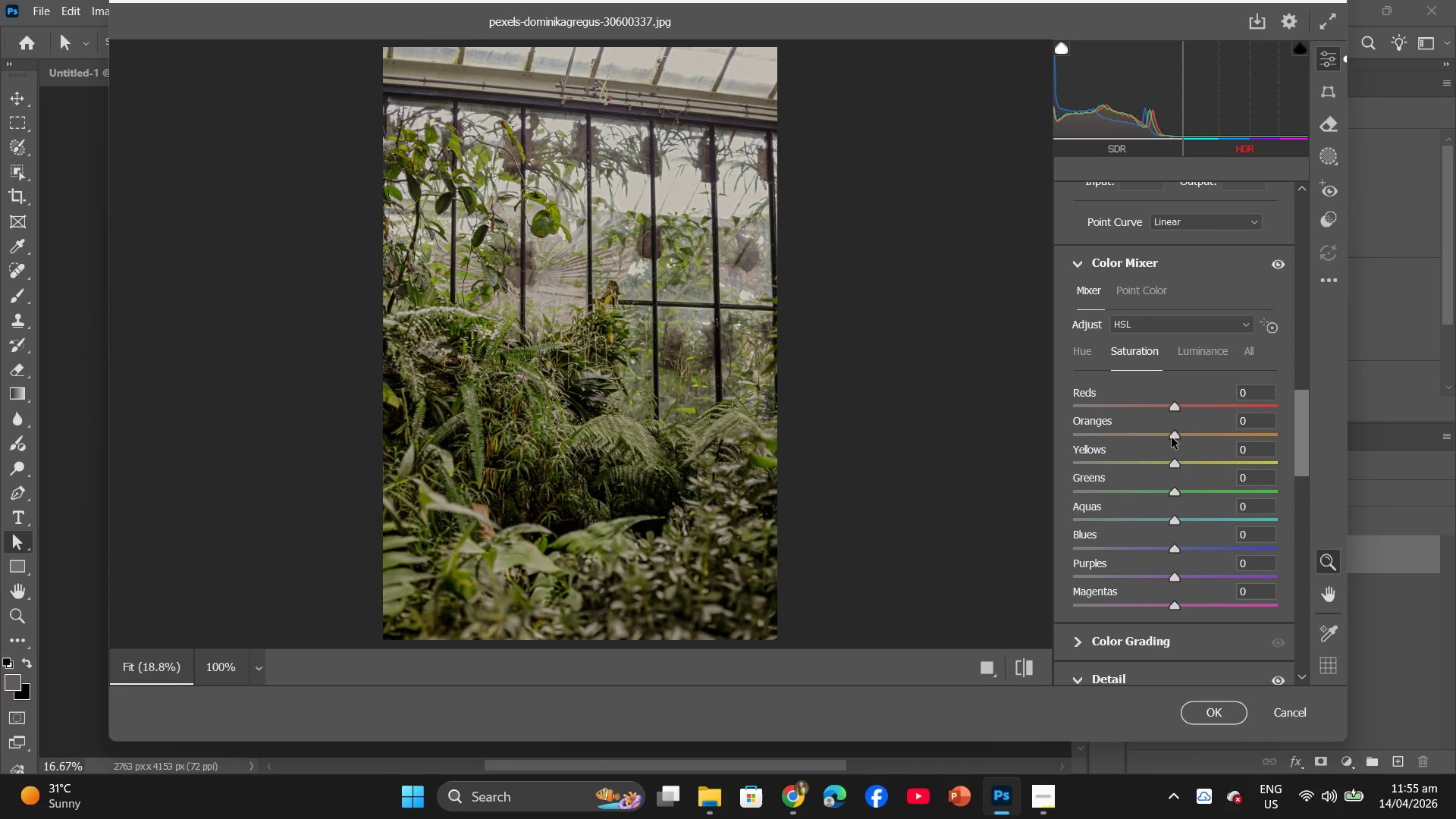 
left_click_drag(start_coordinate=[1174, 435], to_coordinate=[1181, 450])
 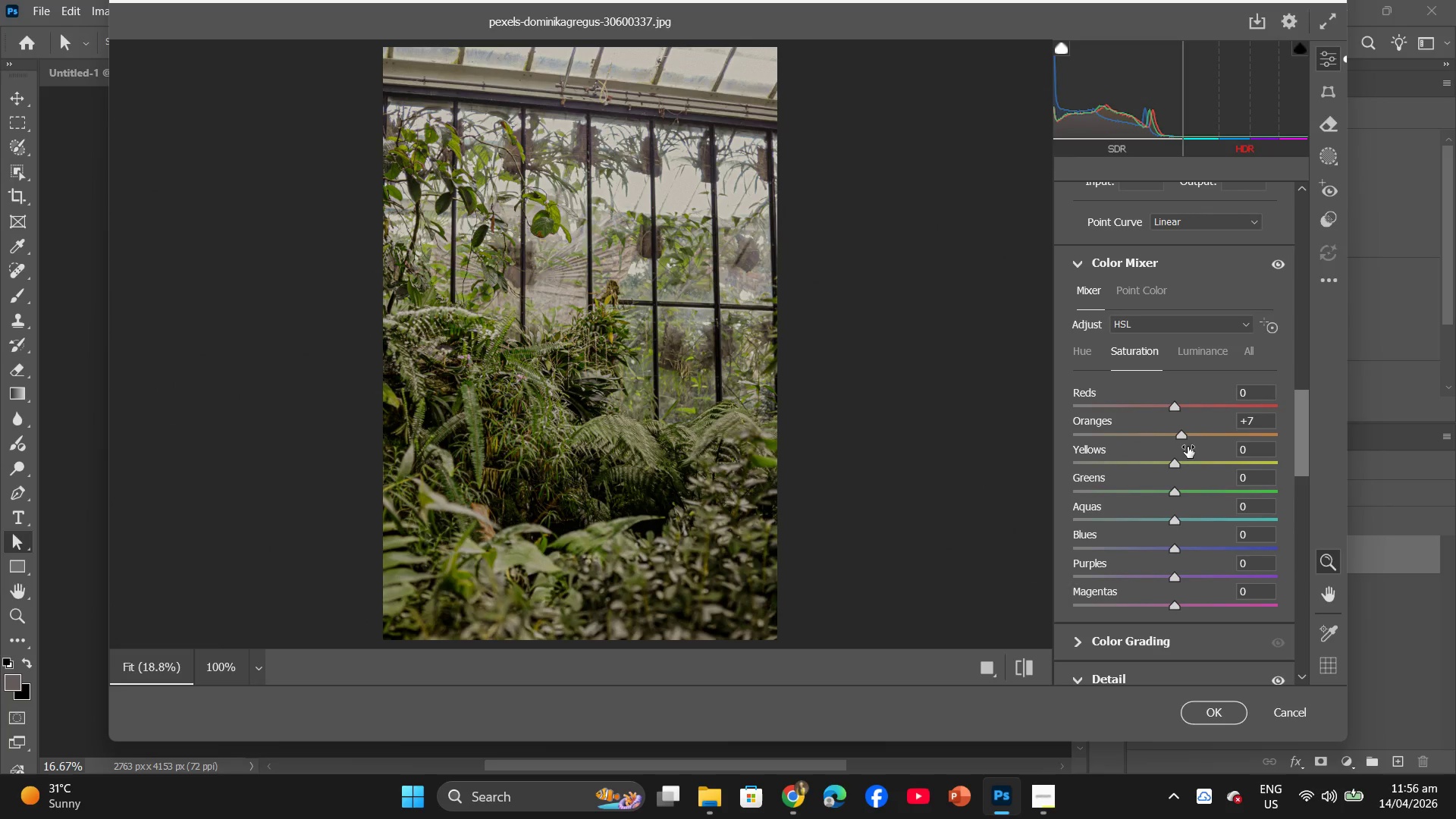 
wait(39.52)
 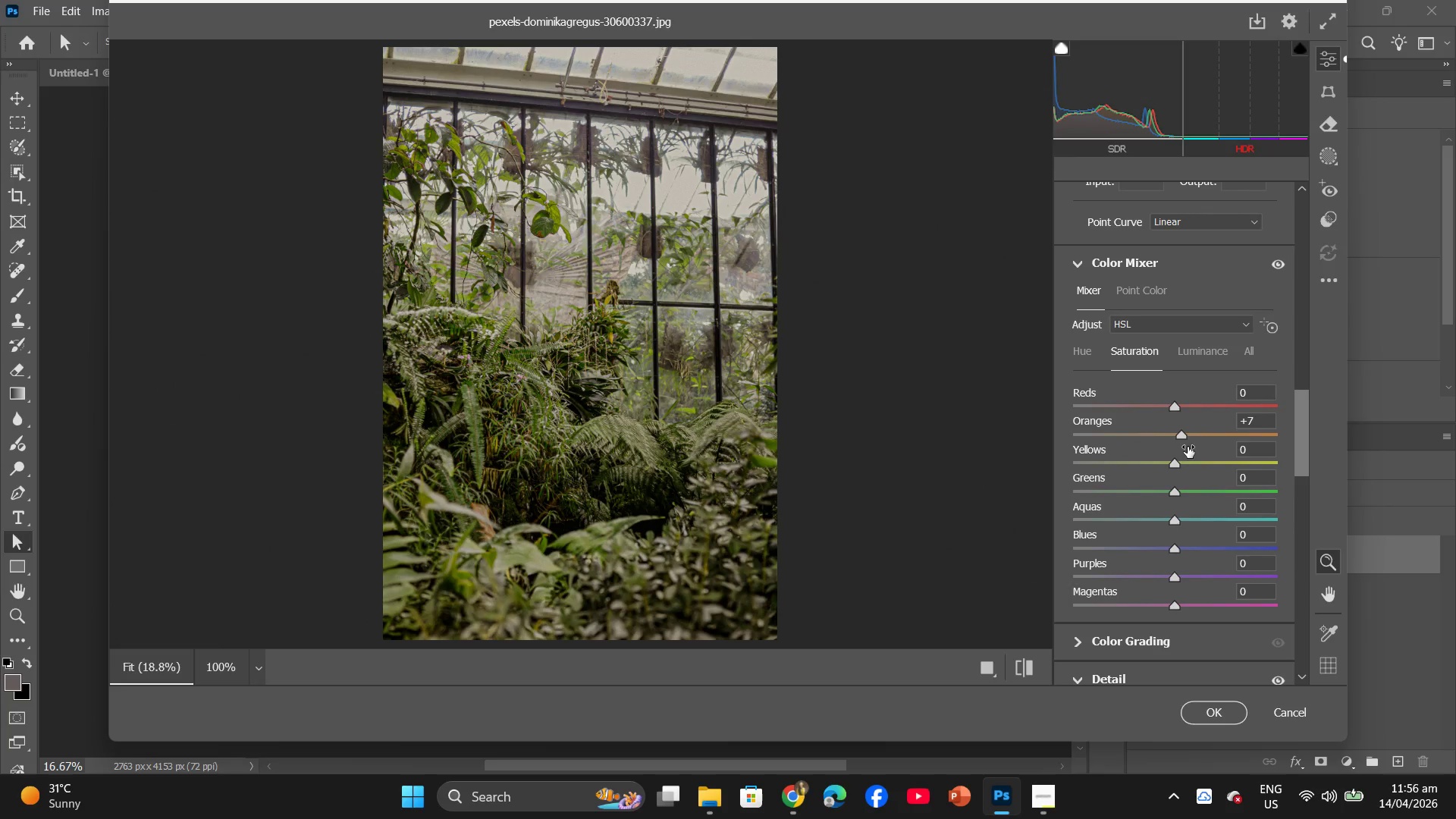 
scroll: coordinate [1125, 624], scroll_direction: down, amount: 1.0
 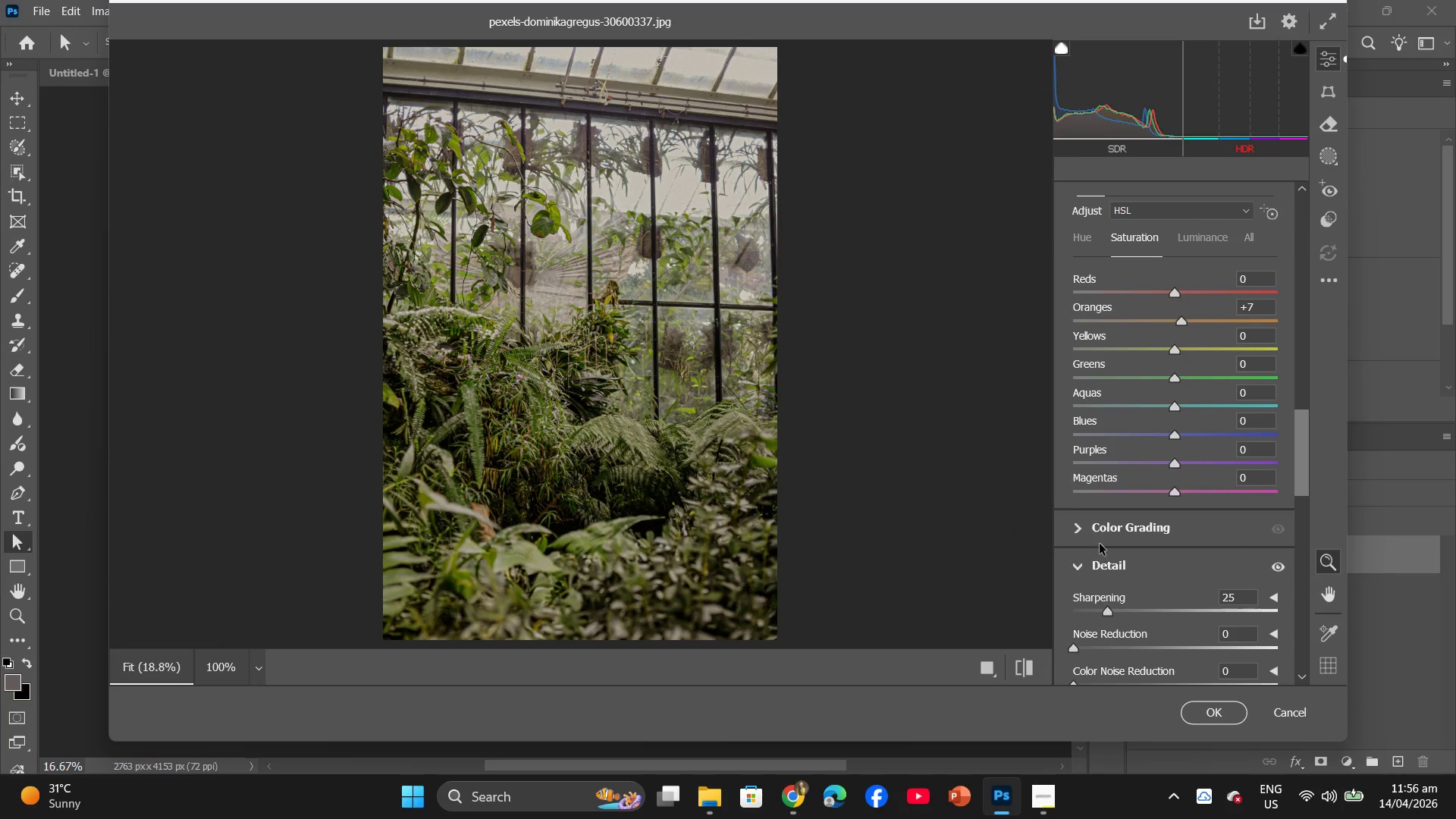 
left_click([1099, 526])
 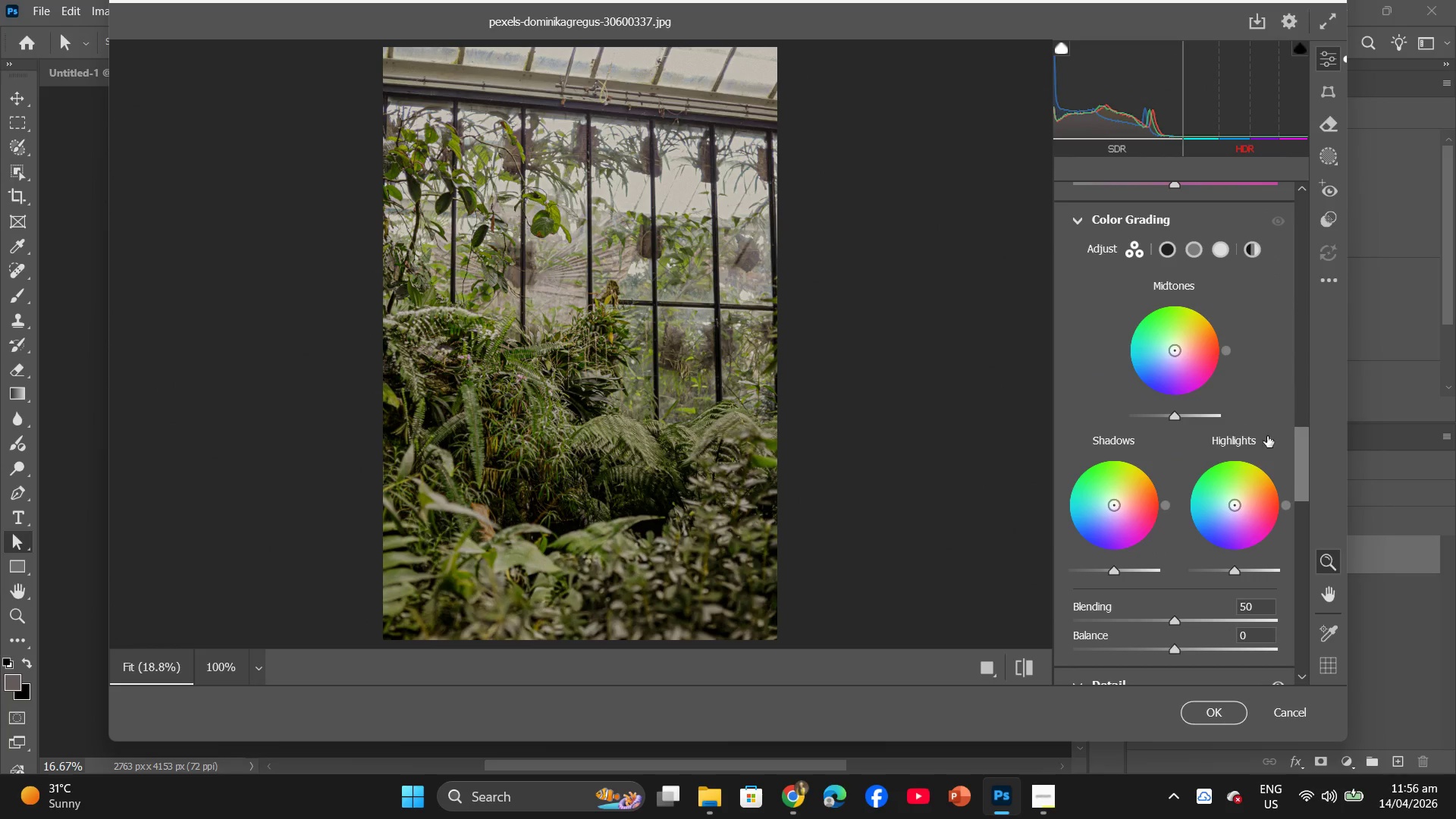 
scroll: coordinate [1203, 560], scroll_direction: down, amount: 1.0
 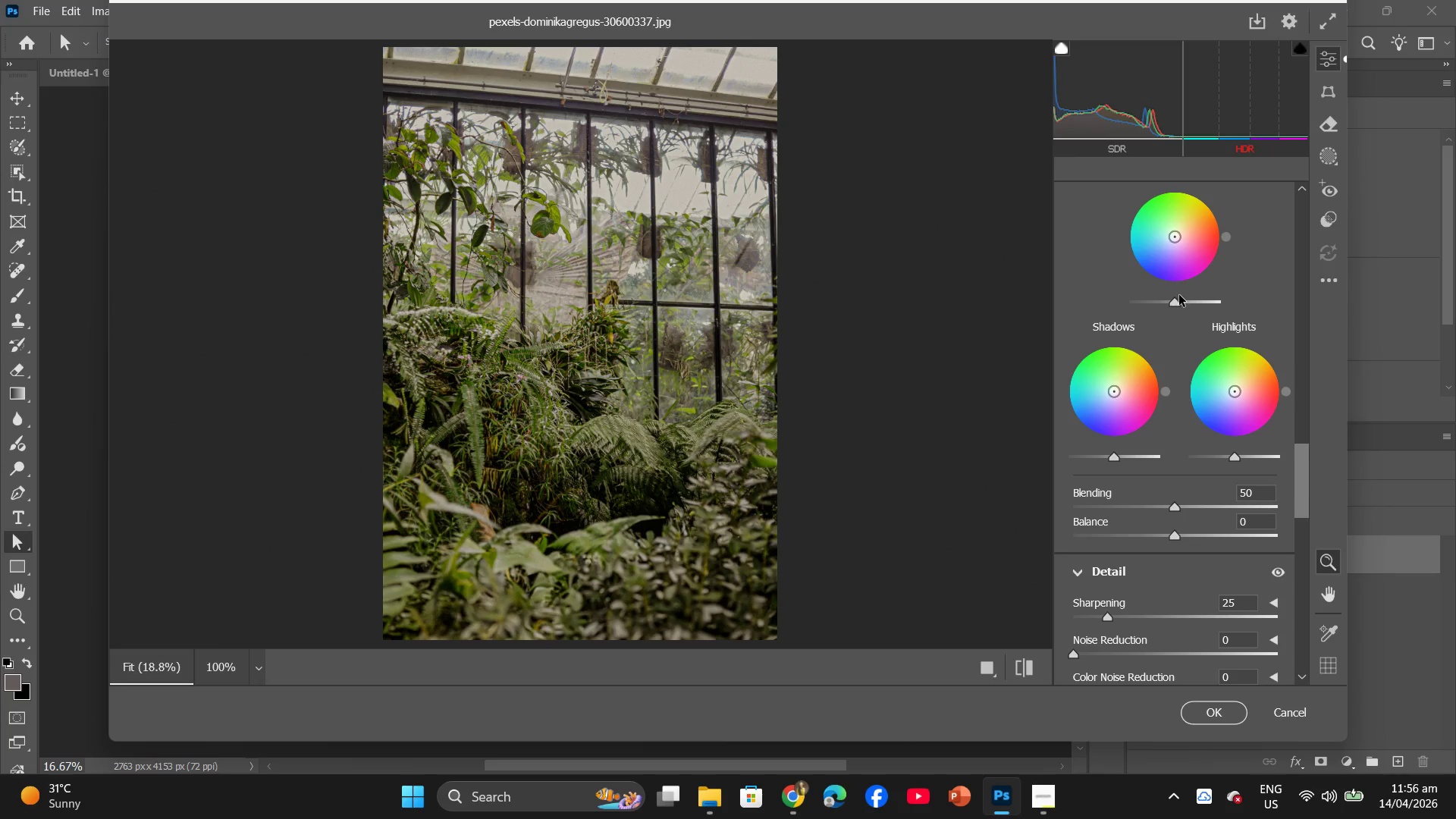 
left_click_drag(start_coordinate=[1174, 301], to_coordinate=[1197, 308])
 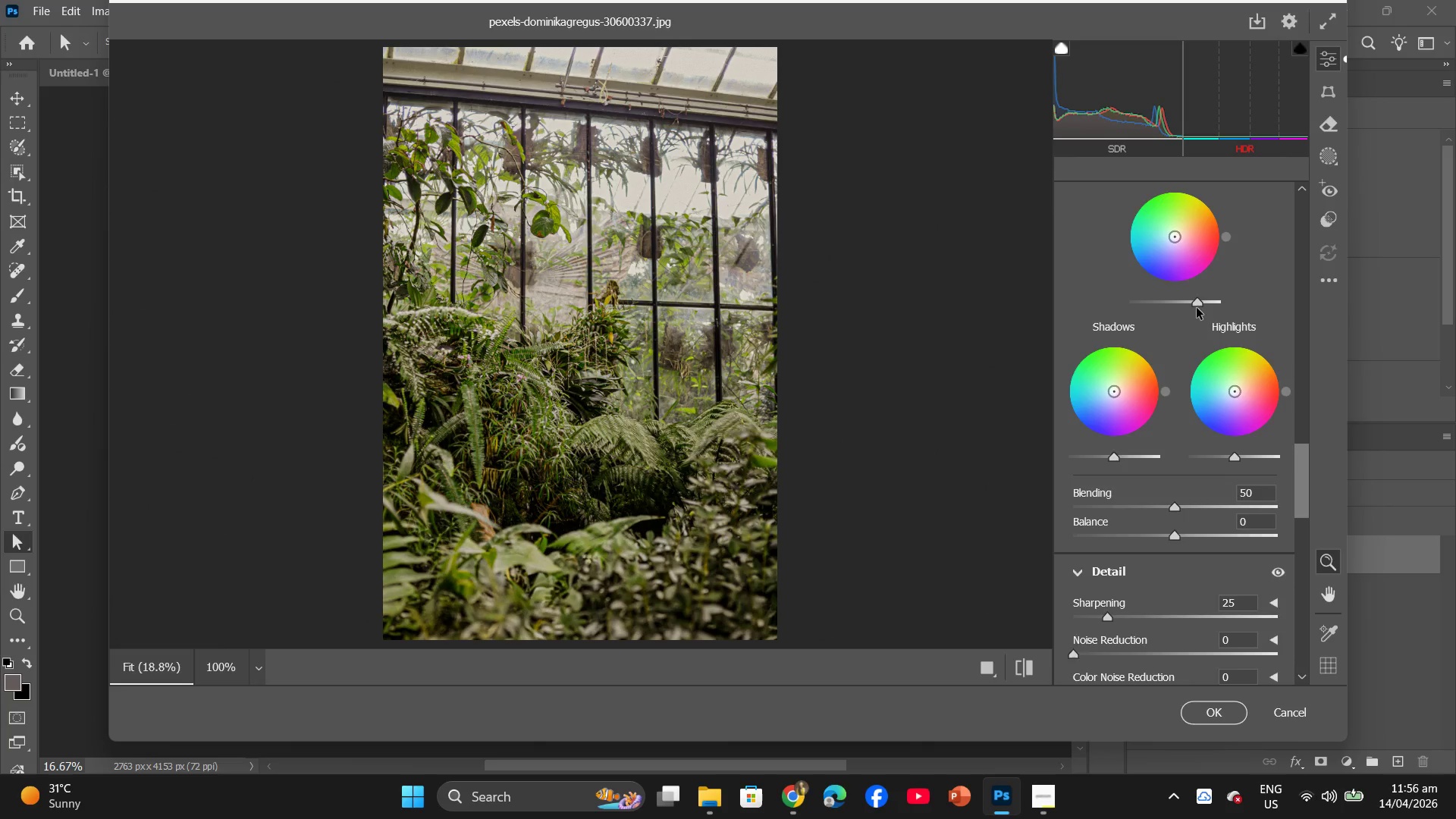 
scroll: coordinate [1197, 308], scroll_direction: up, amount: 1.0
 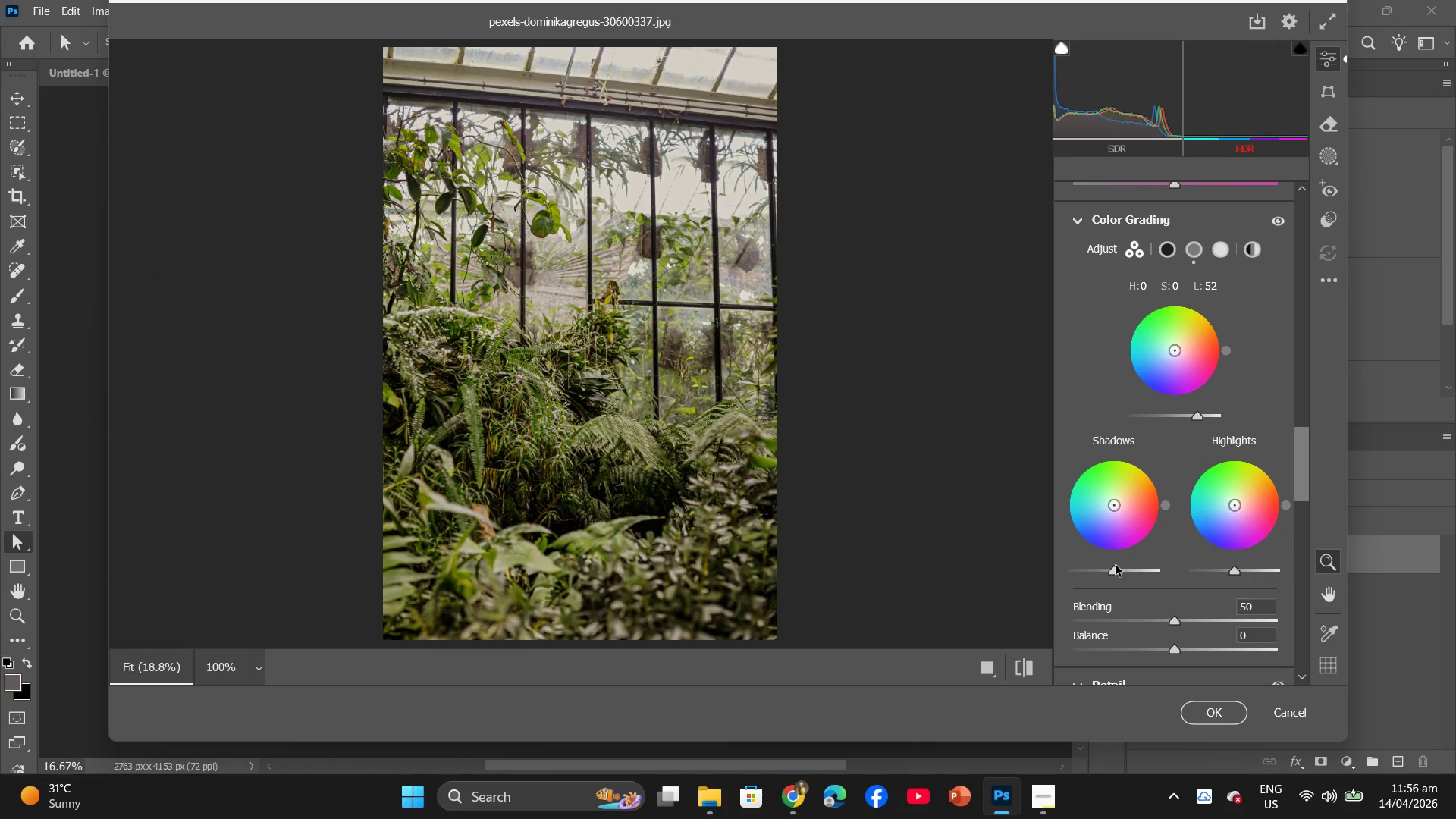 
left_click_drag(start_coordinate=[1116, 570], to_coordinate=[1141, 560])
 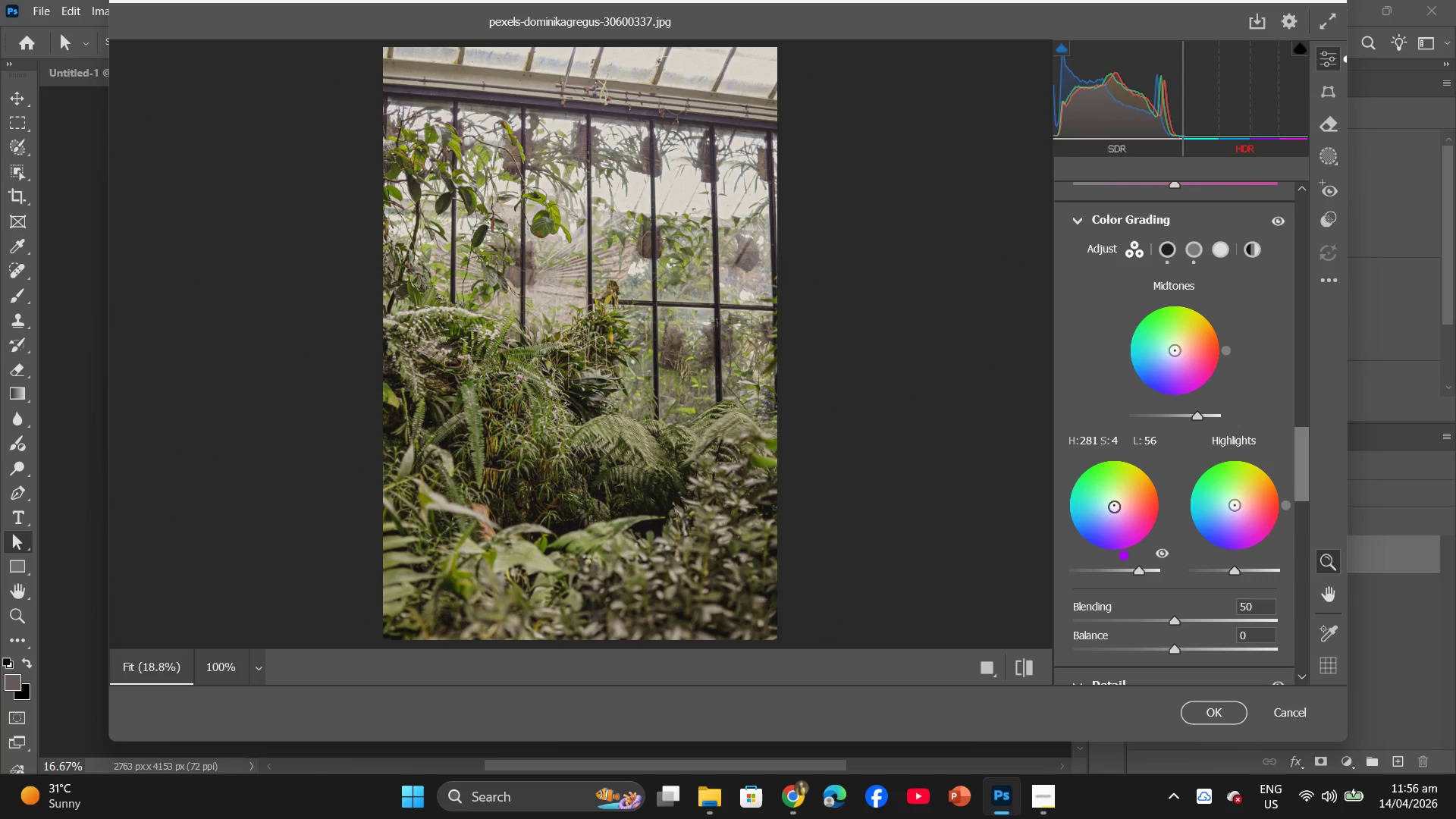 
wait(11.86)
 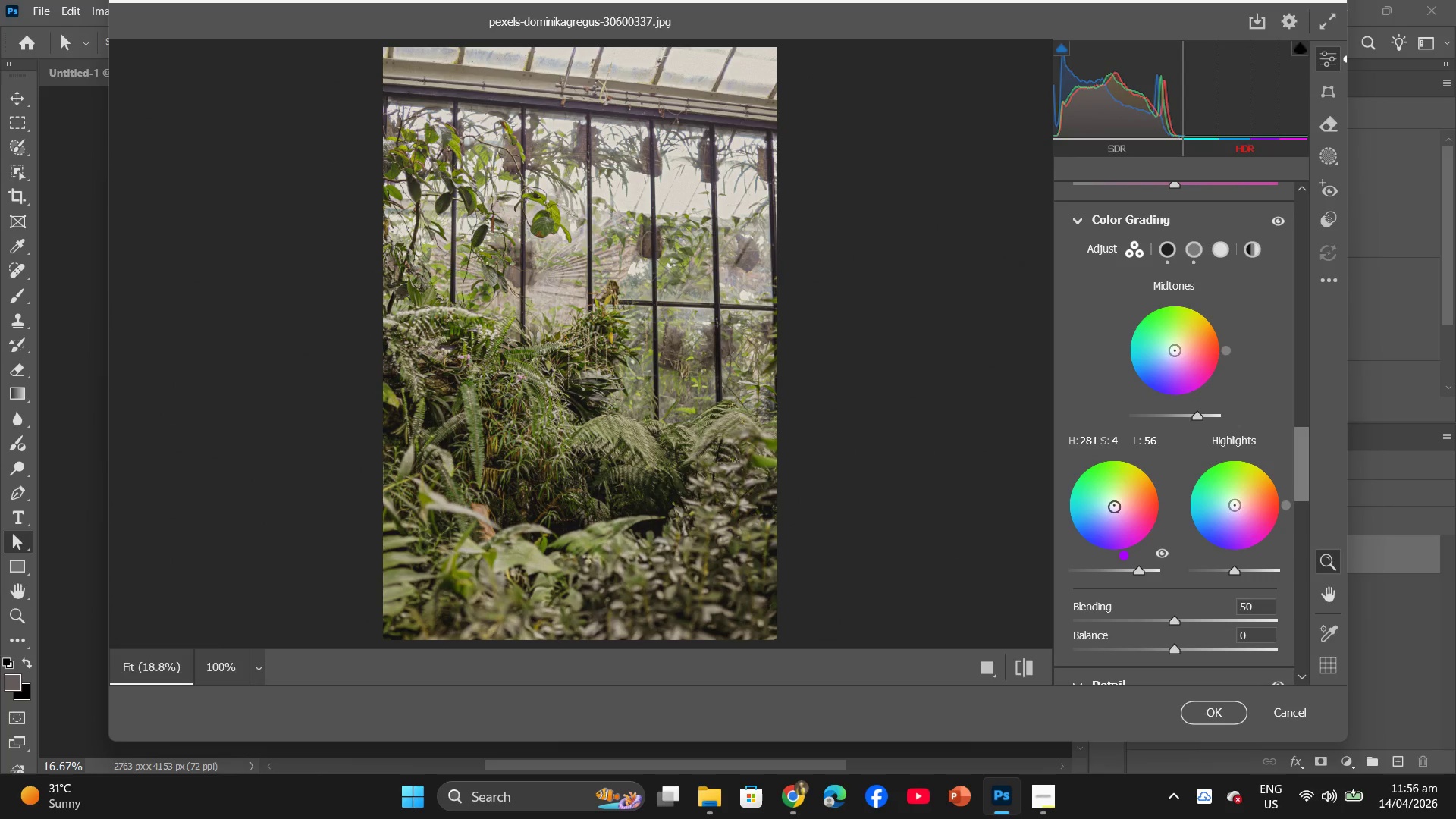 
left_click_drag(start_coordinate=[1232, 572], to_coordinate=[1238, 563])
 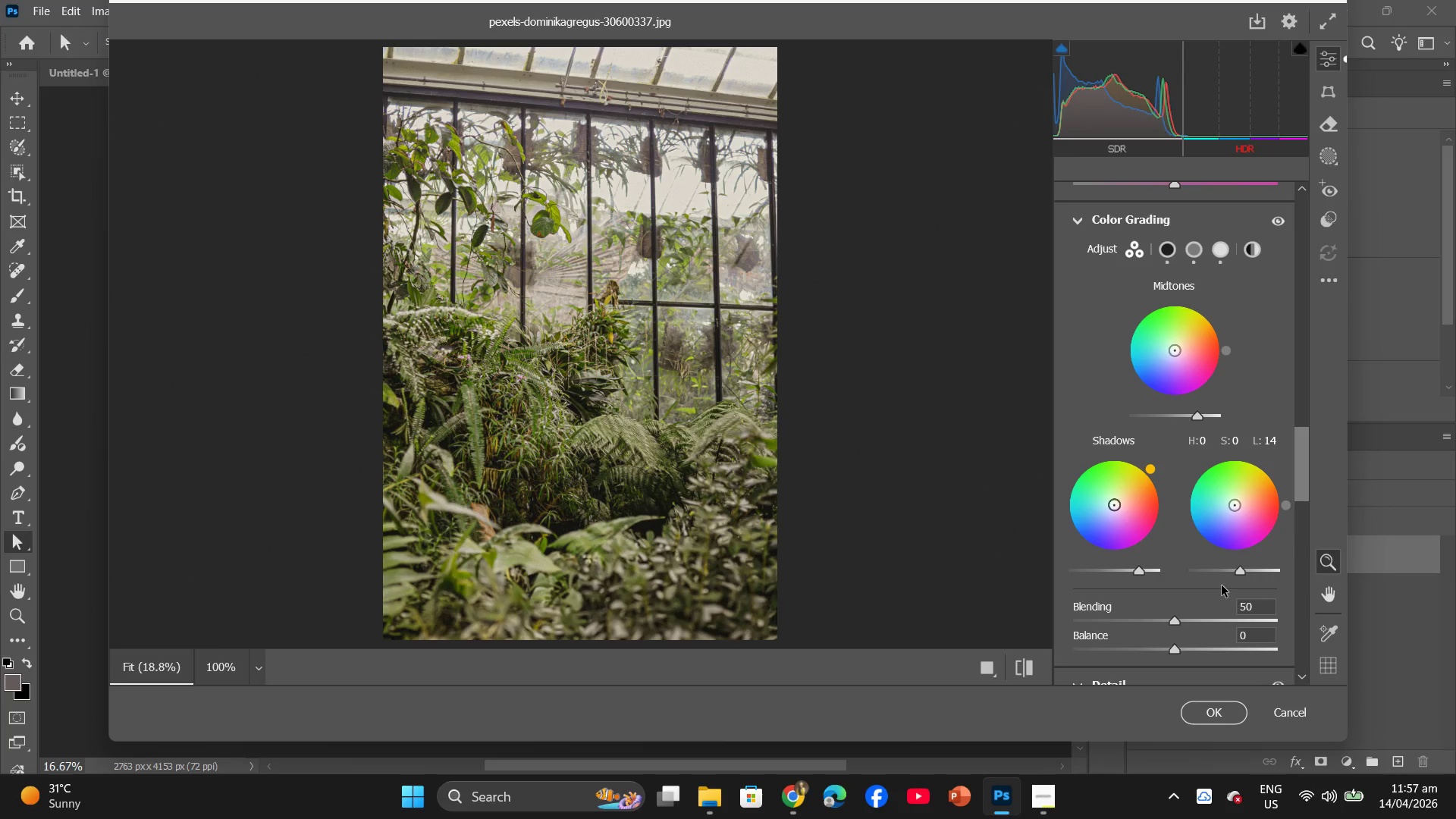 
wait(35.34)
 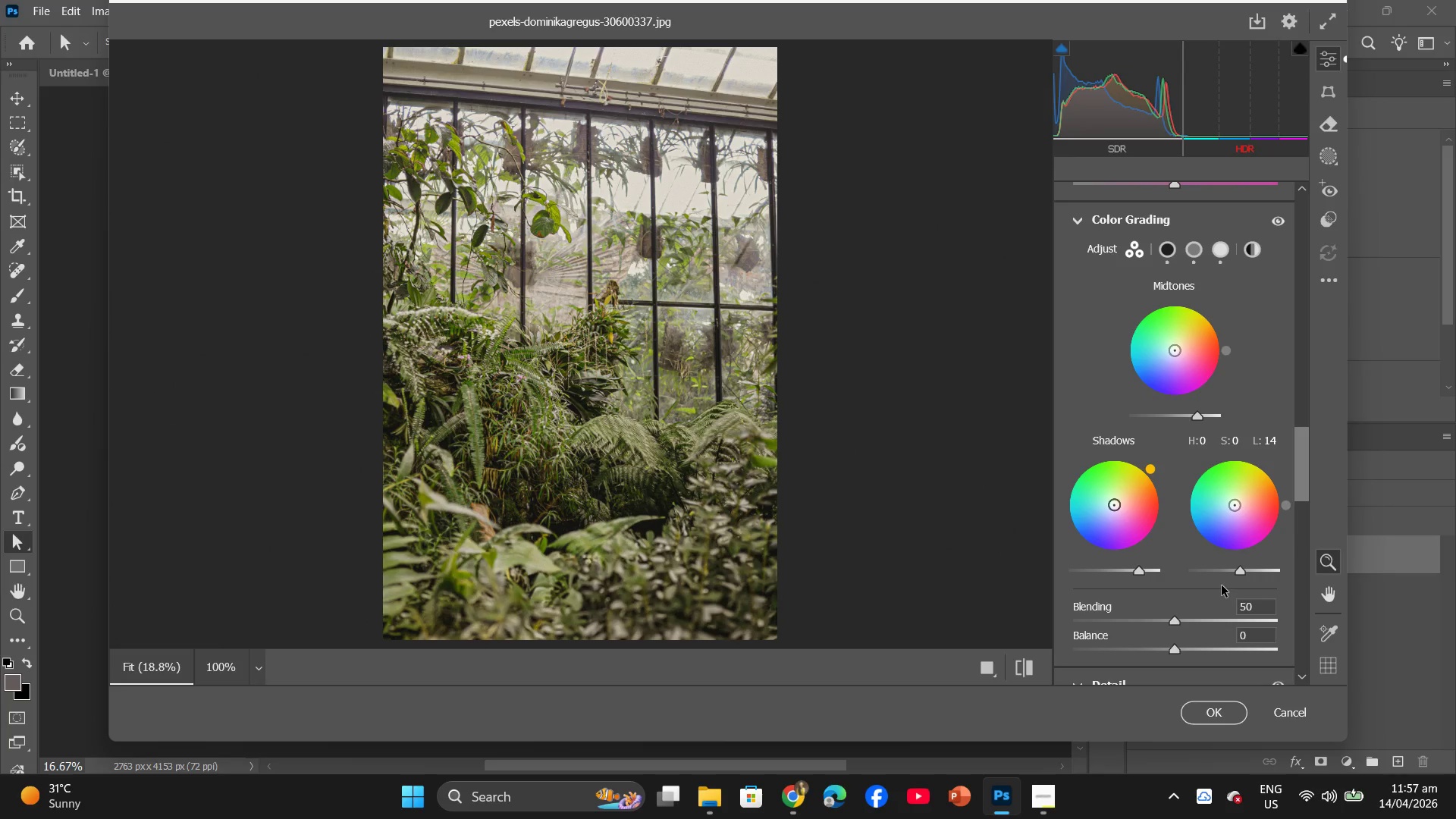 
key(Control+Z)
 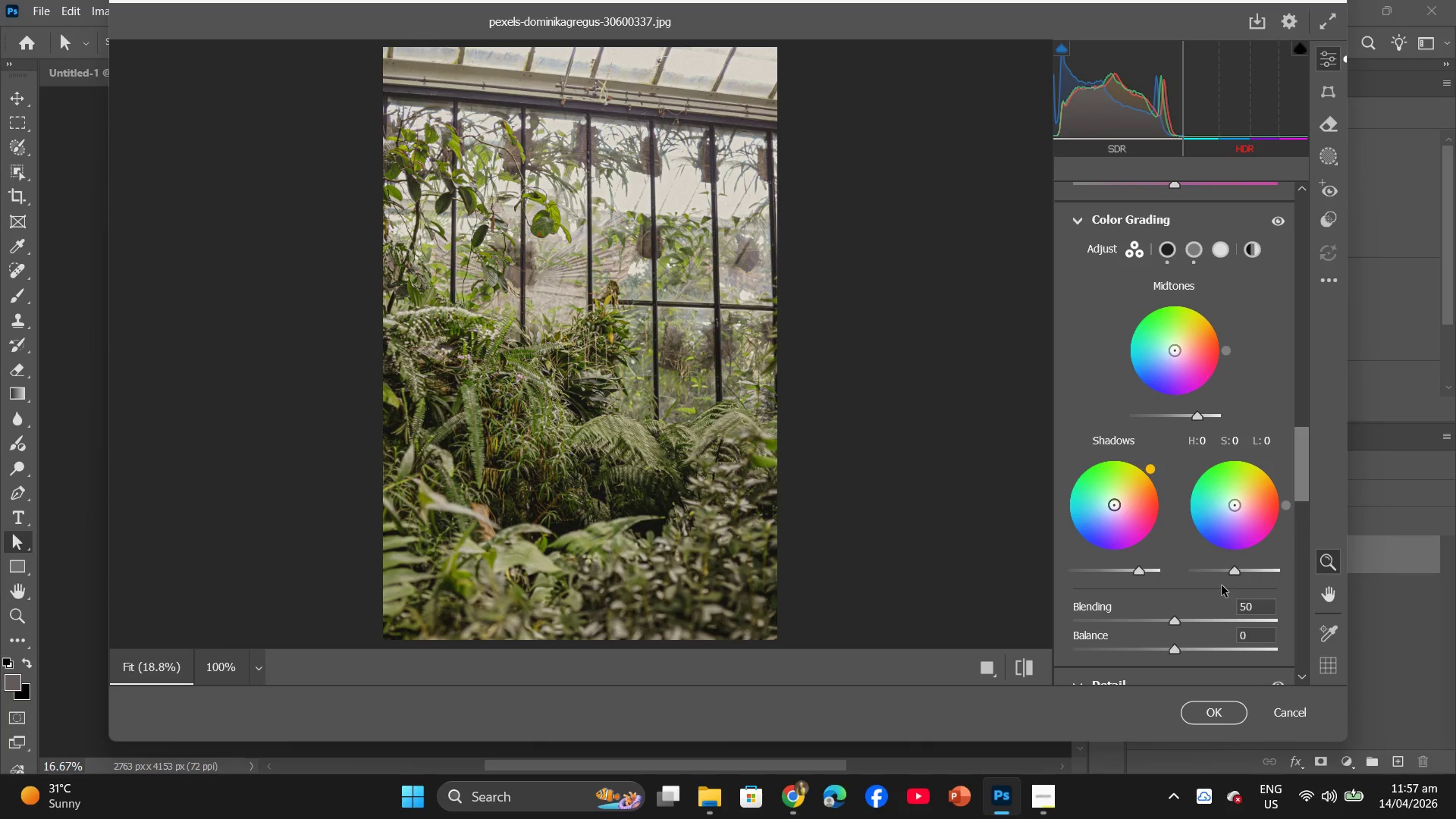 
key(Control+Z)
 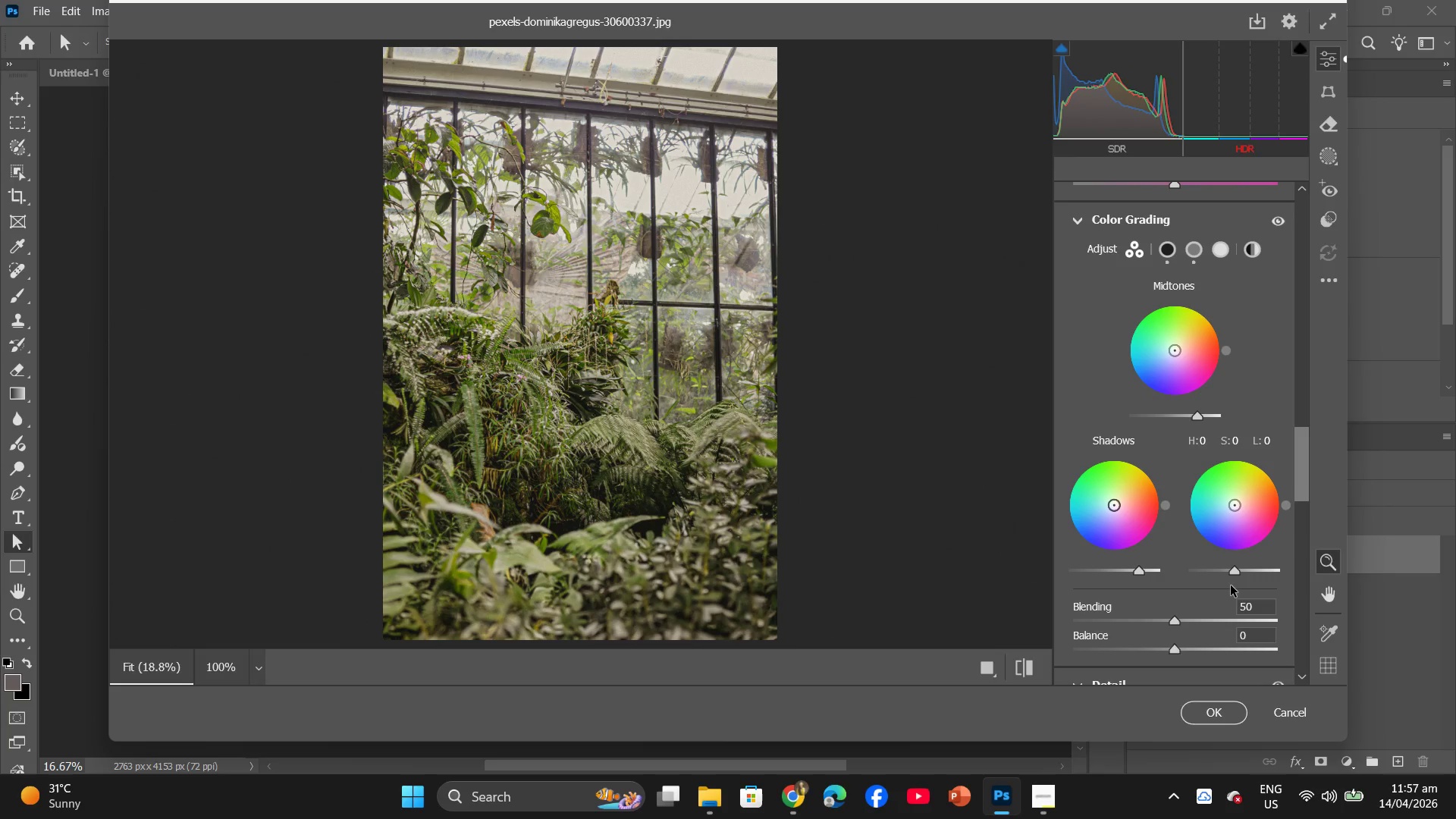 
key(Control+Z)
 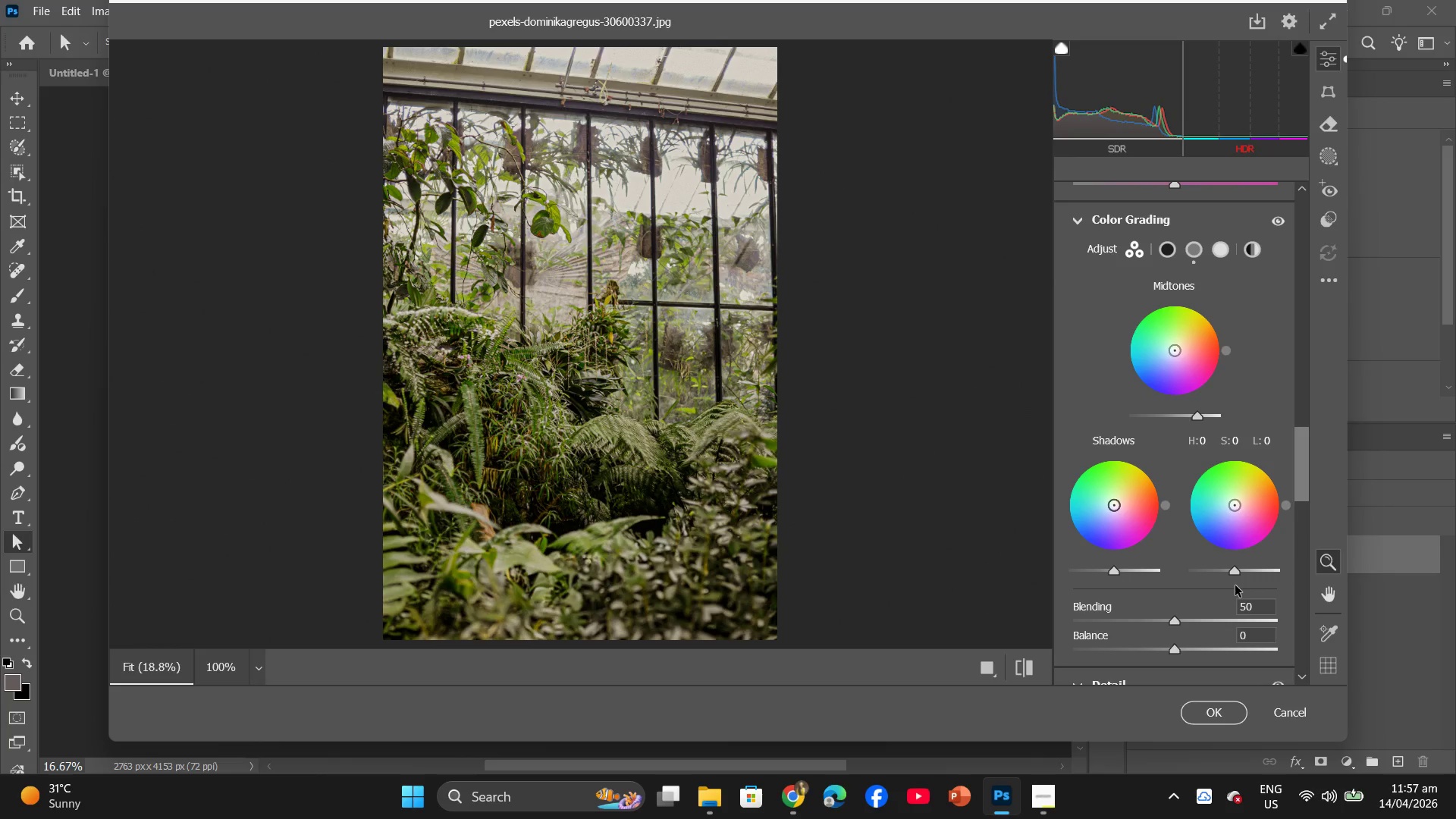 
key(Control+Z)
 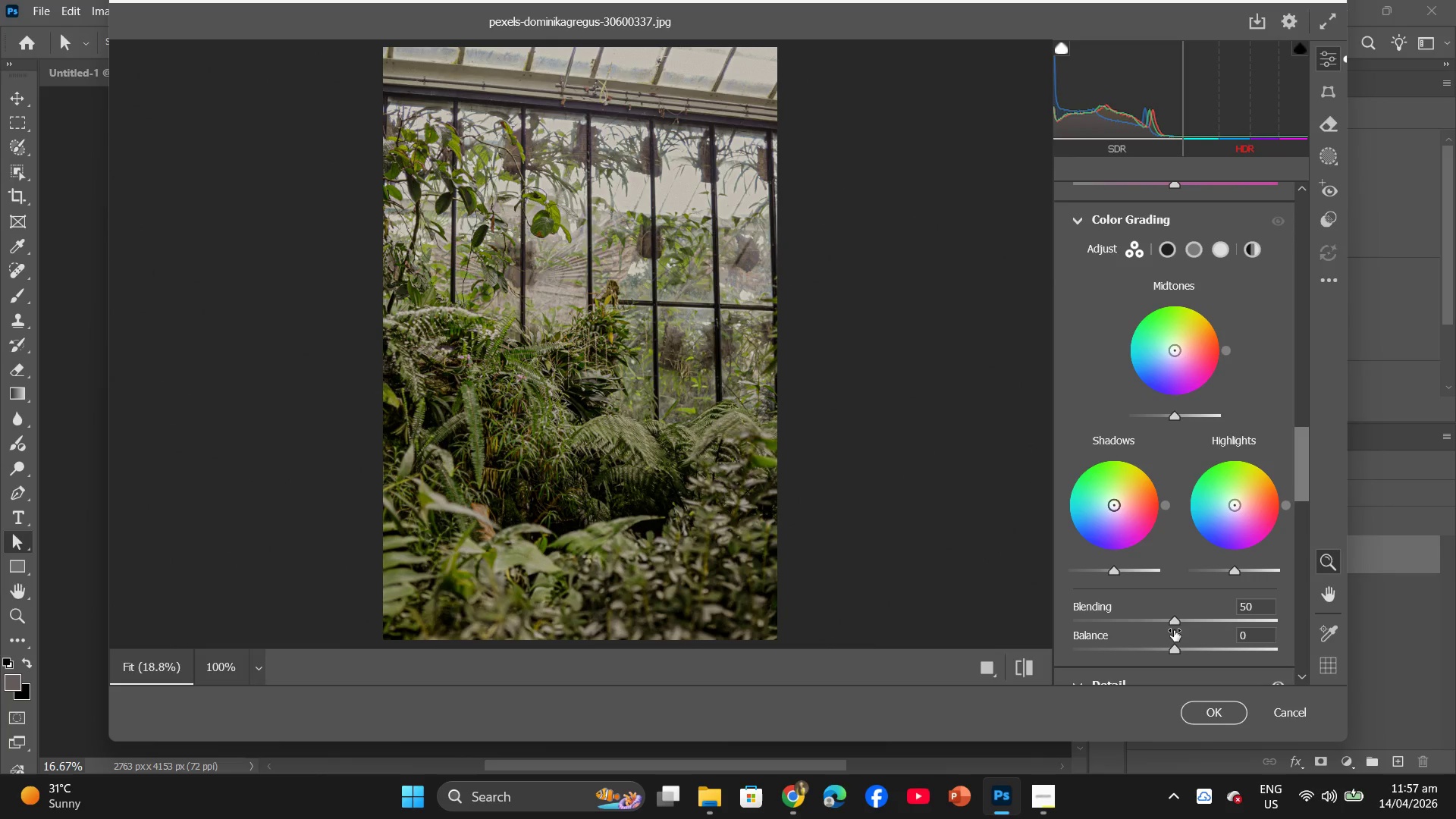 
left_click_drag(start_coordinate=[1173, 652], to_coordinate=[1183, 663])
 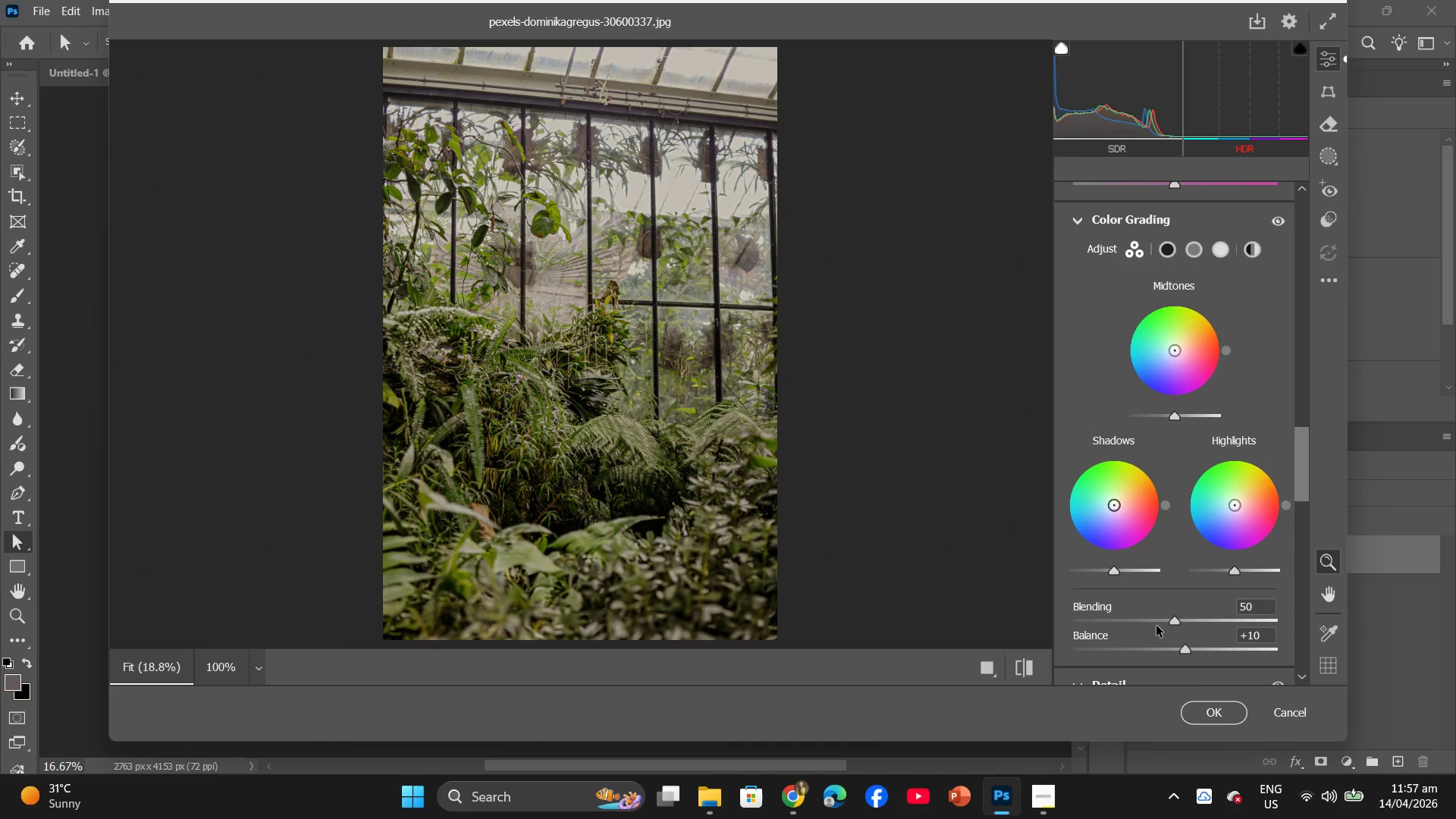 
scroll: coordinate [1155, 628], scroll_direction: down, amount: 1.0
 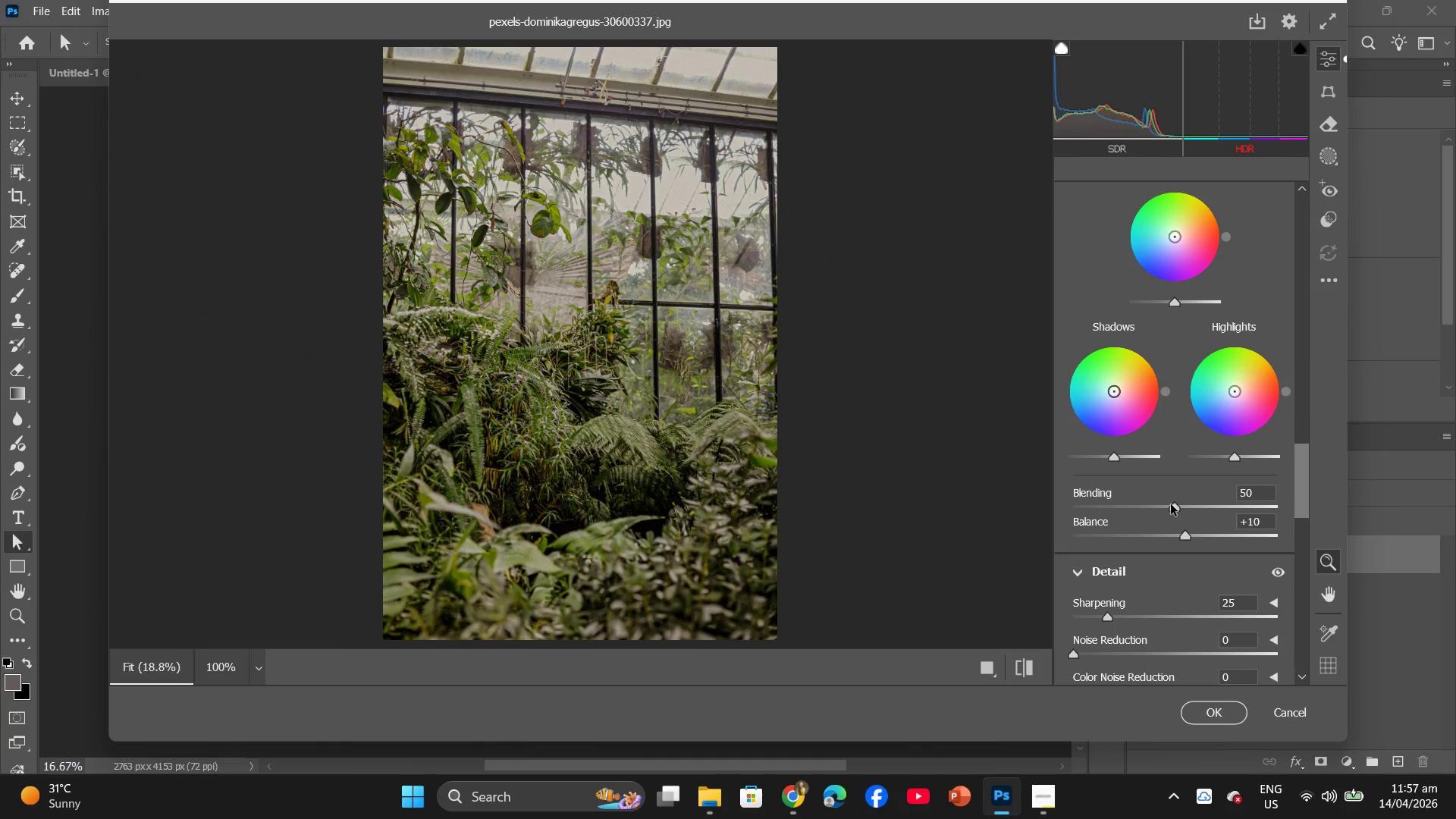 
left_click_drag(start_coordinate=[1175, 505], to_coordinate=[1173, 514])
 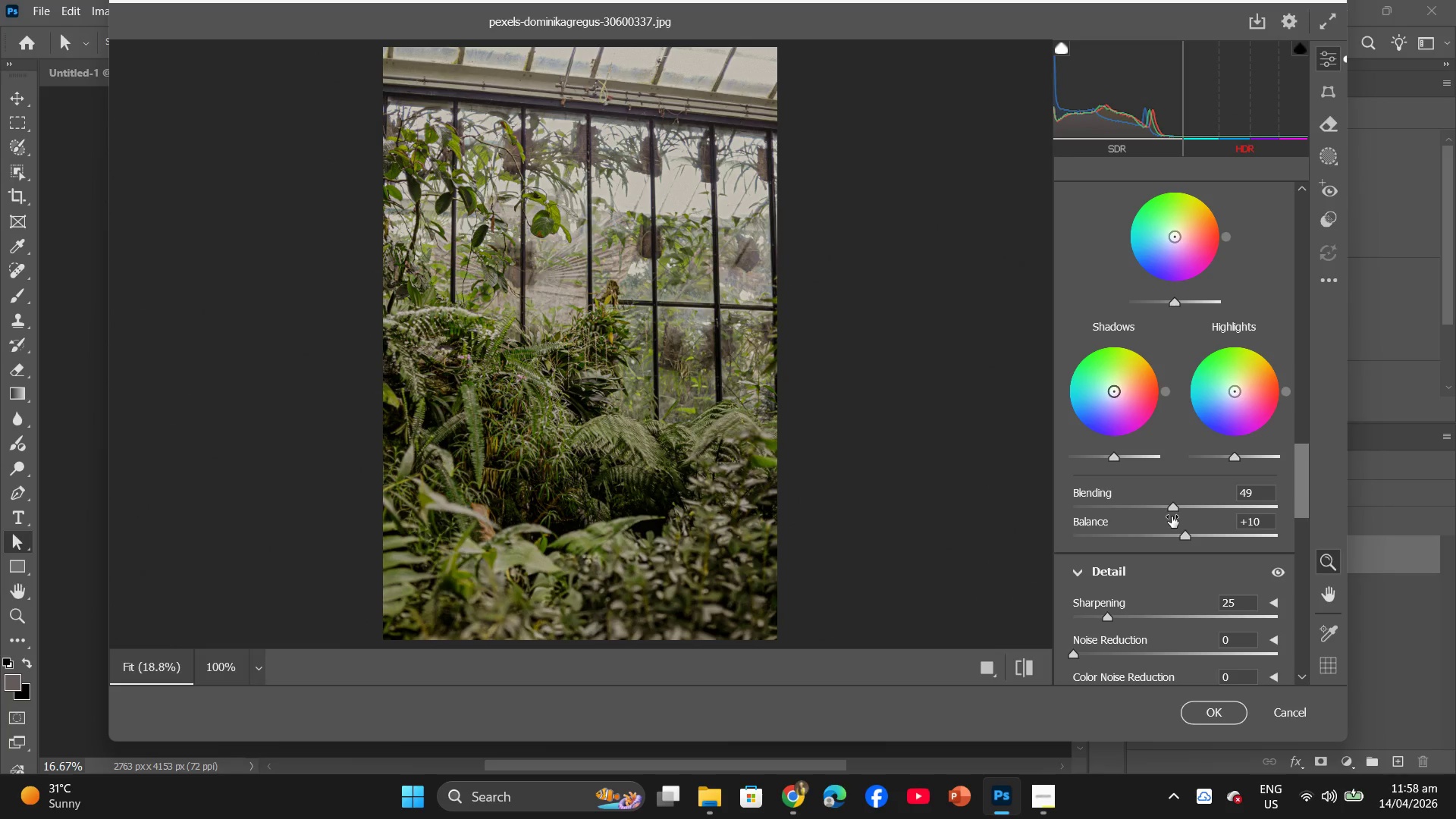 
scroll: coordinate [1169, 521], scroll_direction: down, amount: 1.0
 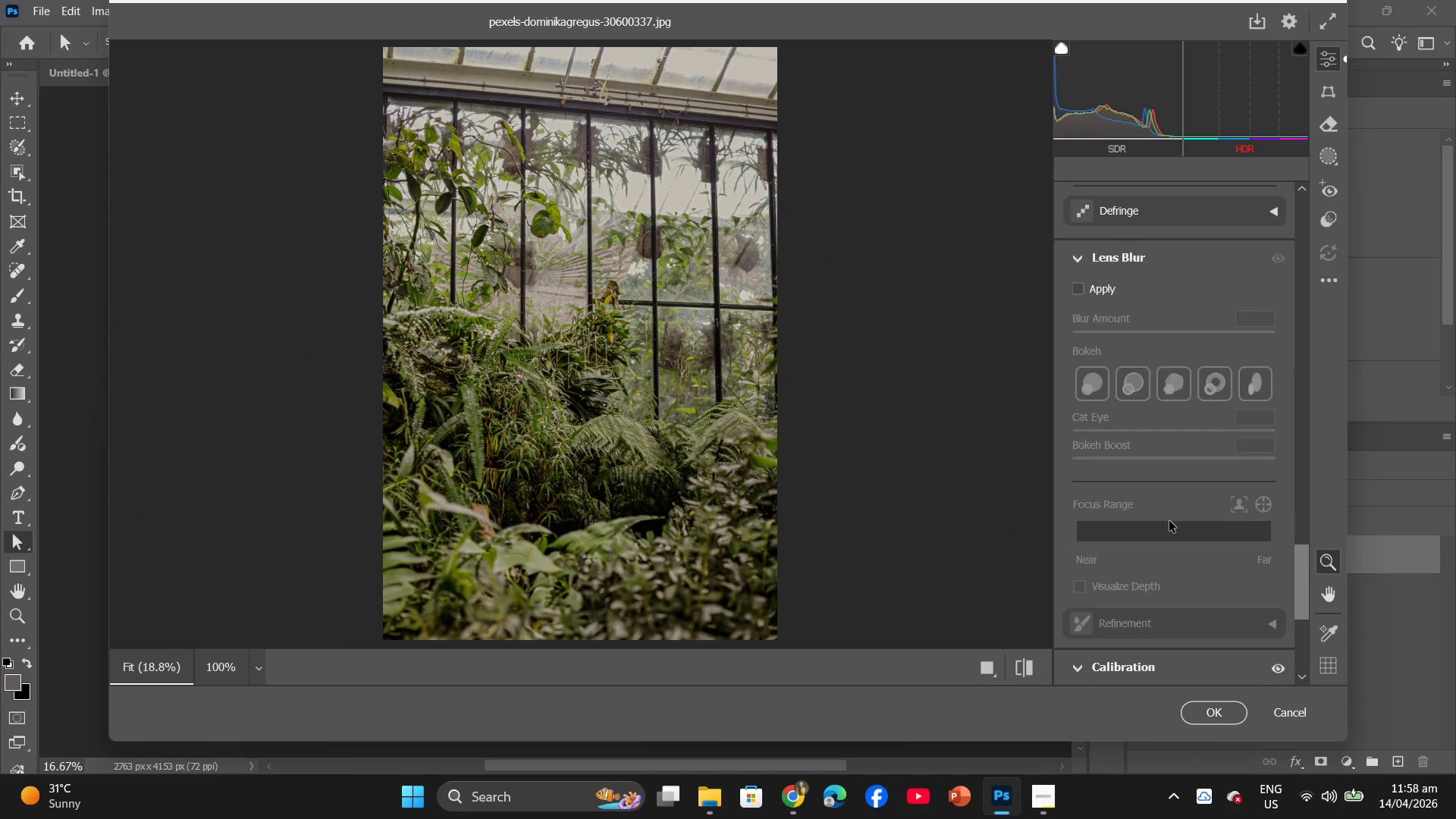 
scroll: coordinate [1168, 518], scroll_direction: up, amount: 13.0
 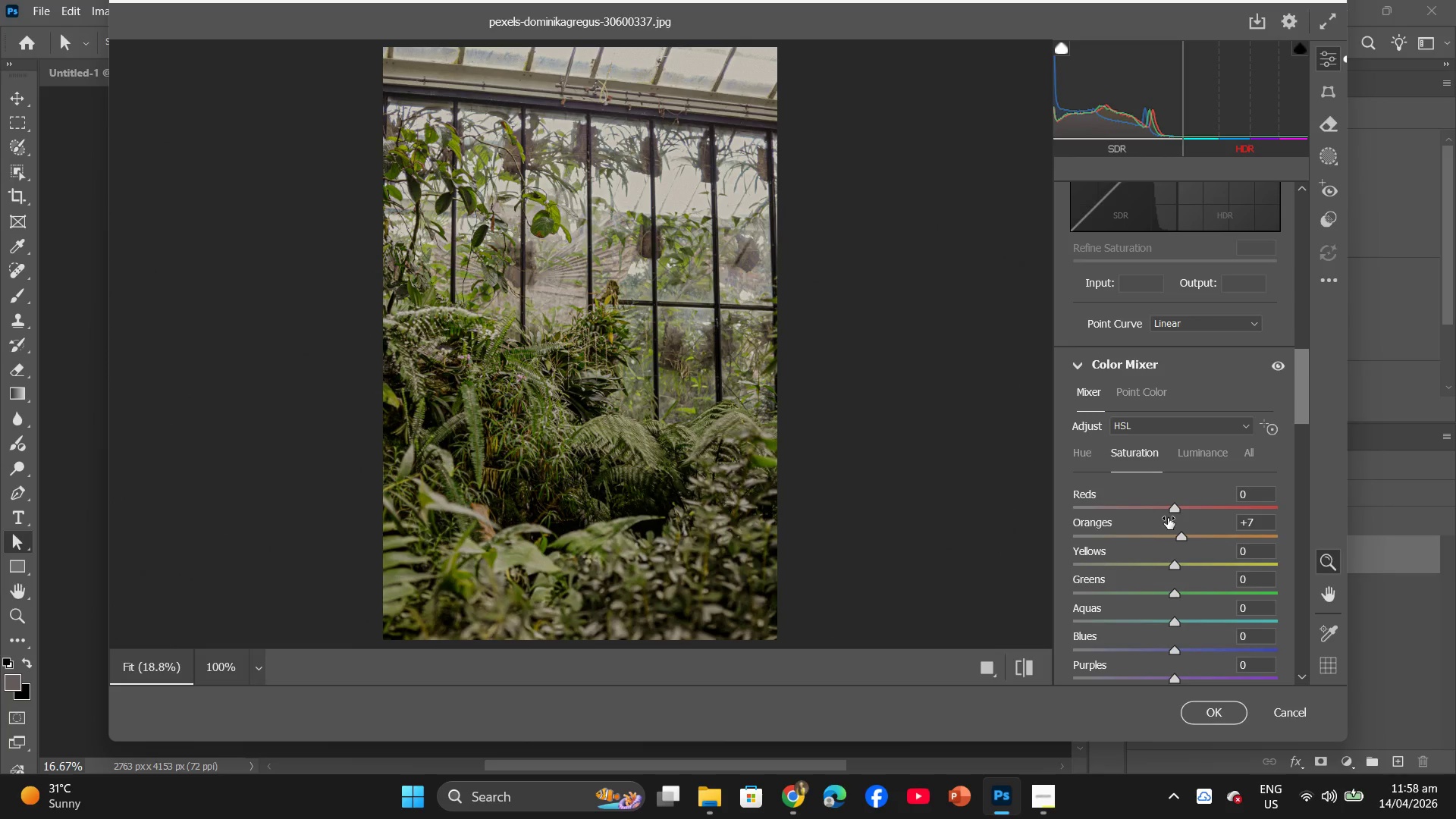 
scroll: coordinate [1168, 518], scroll_direction: down, amount: 1.0
 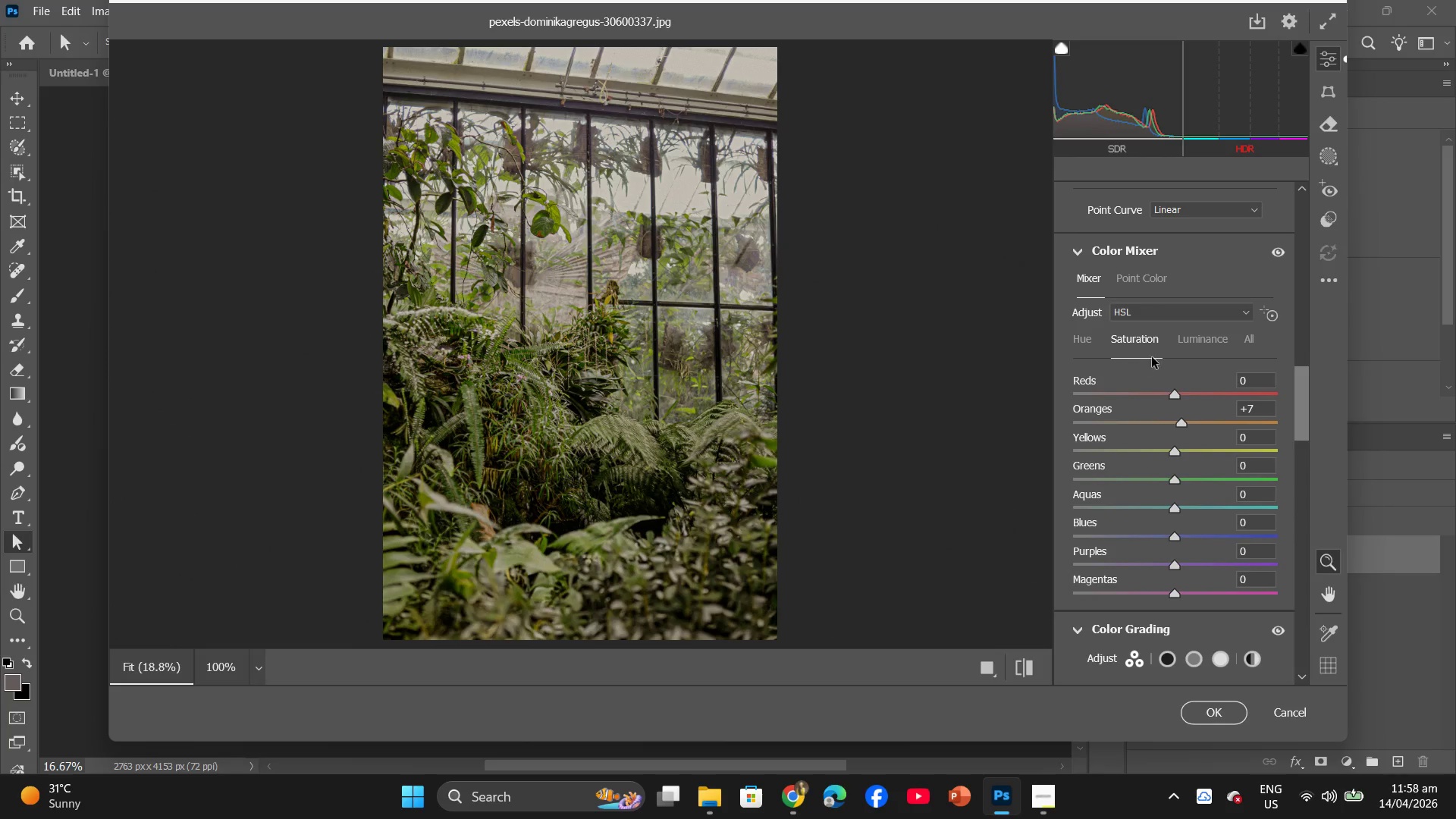 
left_click([1191, 338])
 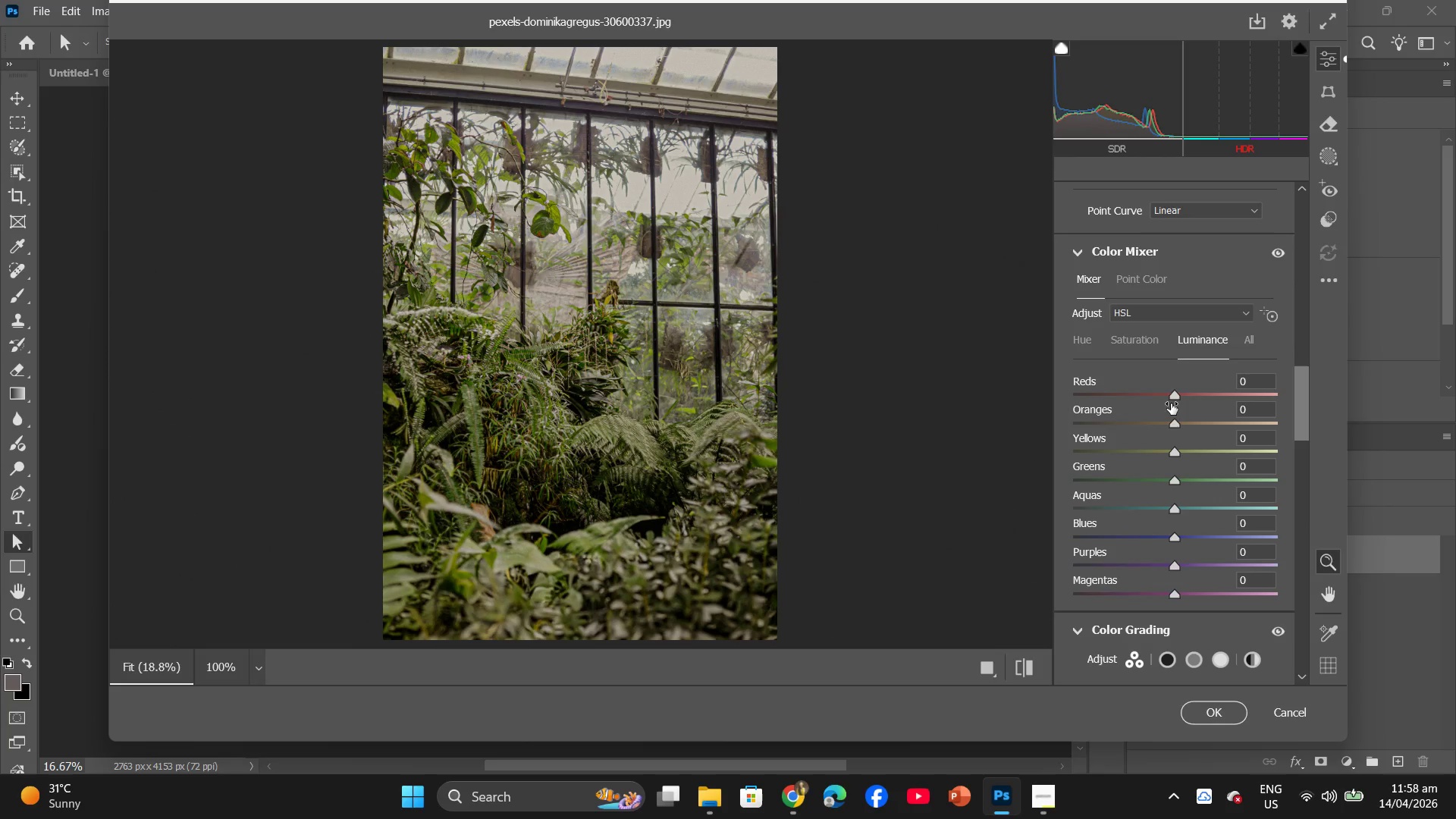 
left_click_drag(start_coordinate=[1173, 422], to_coordinate=[1146, 466])
 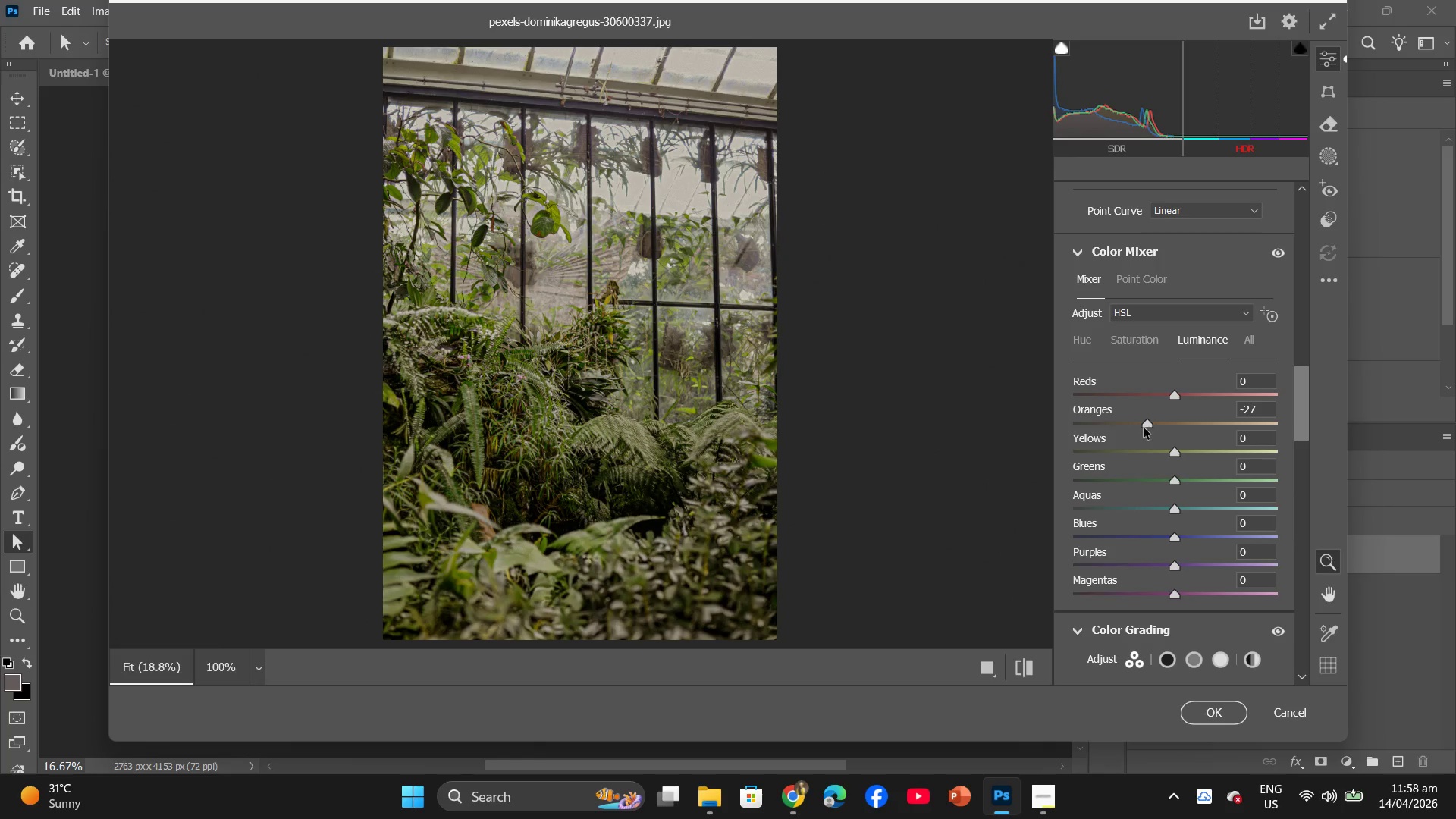 
left_click_drag(start_coordinate=[1142, 426], to_coordinate=[1185, 460])
 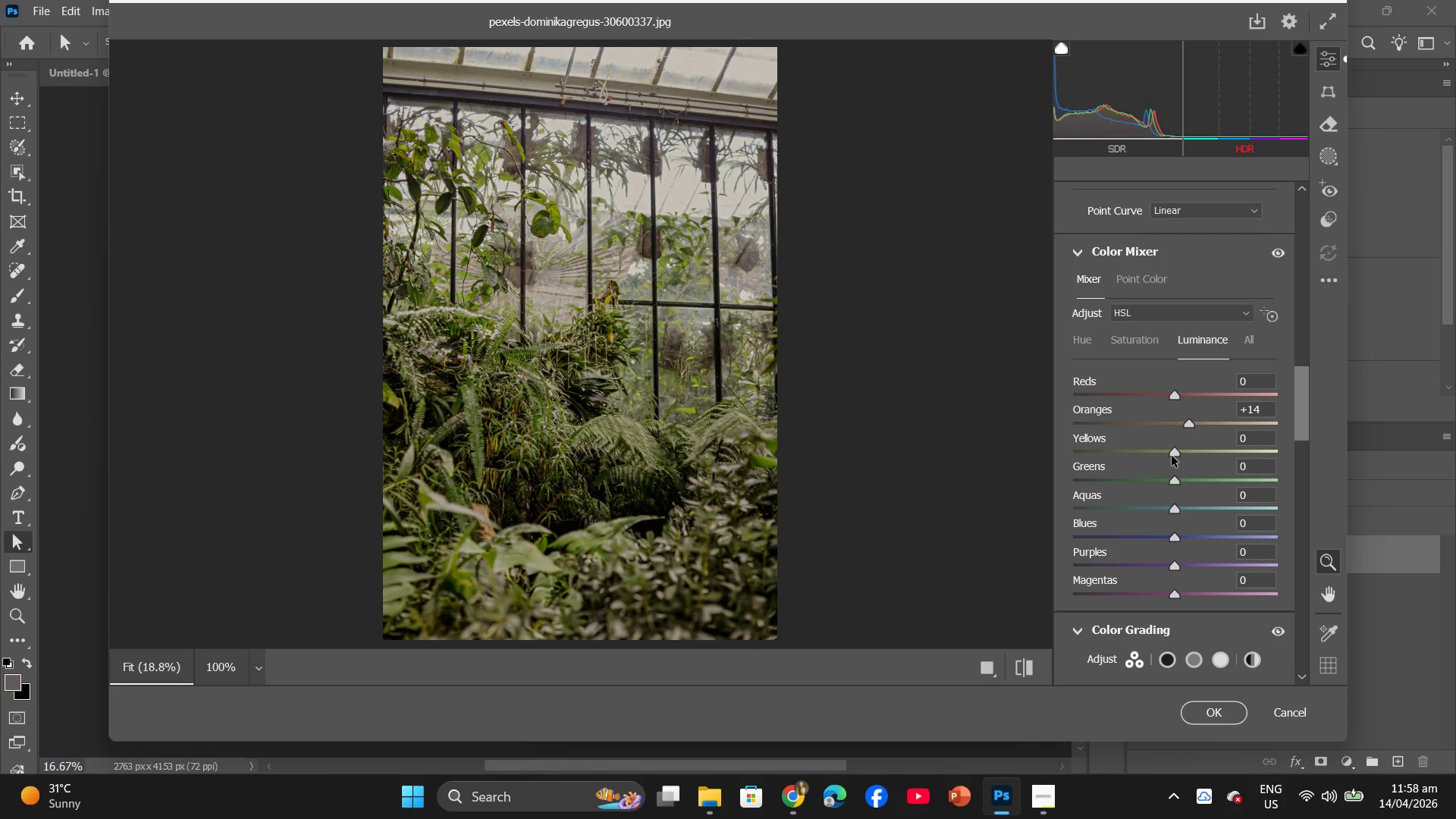 
left_click_drag(start_coordinate=[1173, 450], to_coordinate=[1184, 463])
 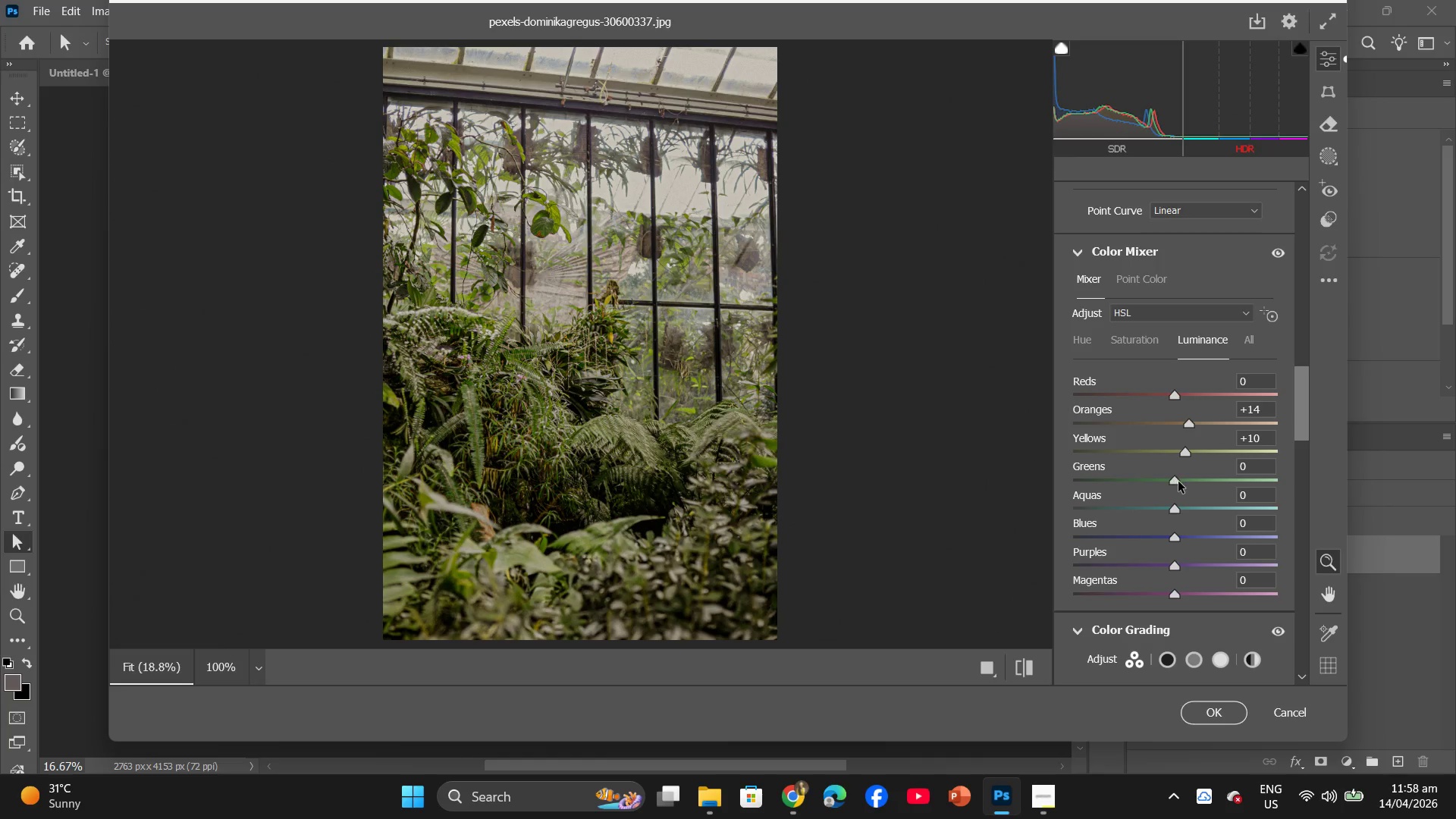 
left_click_drag(start_coordinate=[1178, 482], to_coordinate=[1163, 533])
 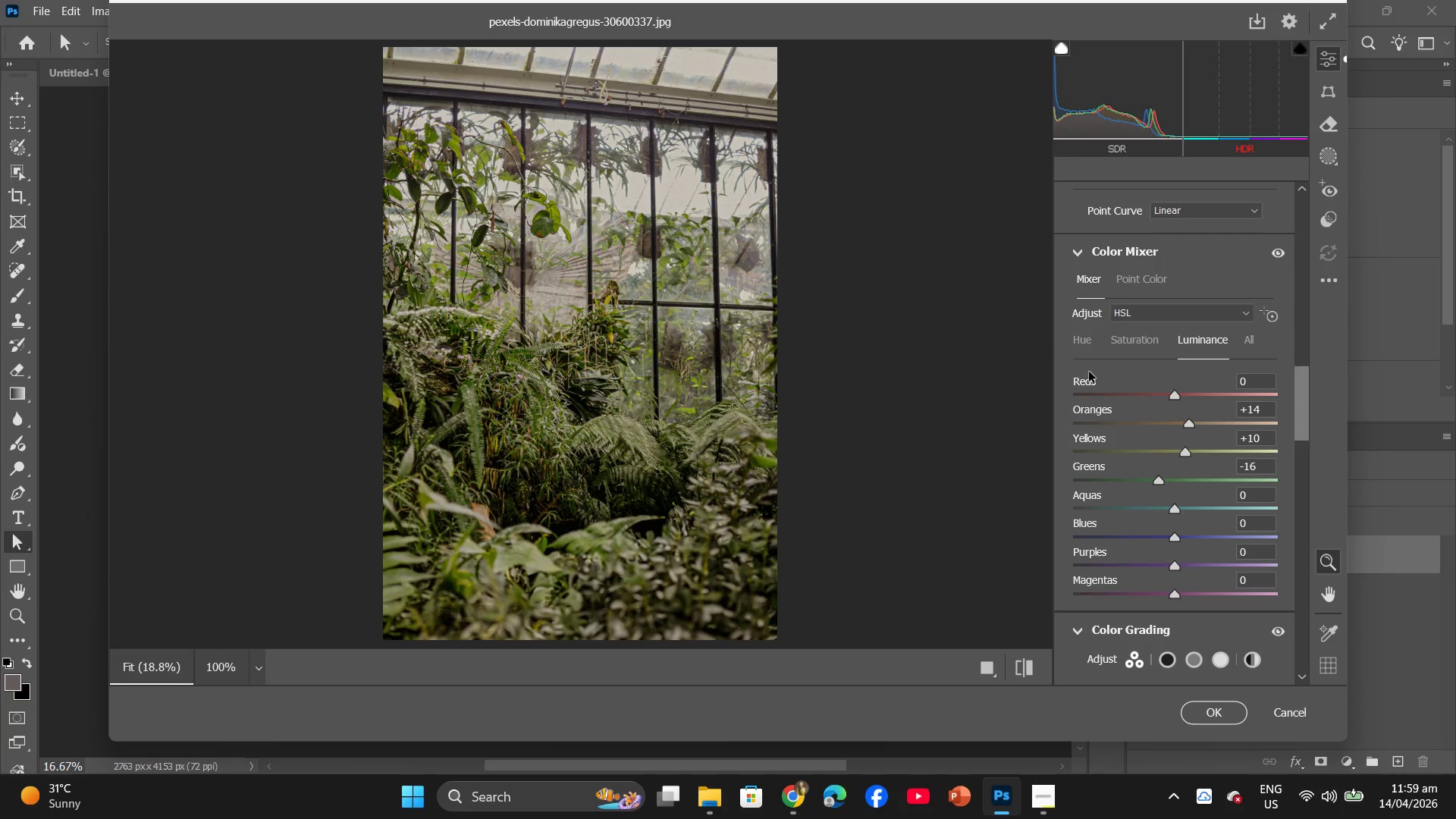 
left_click_drag(start_coordinate=[1178, 395], to_coordinate=[1138, 446])
 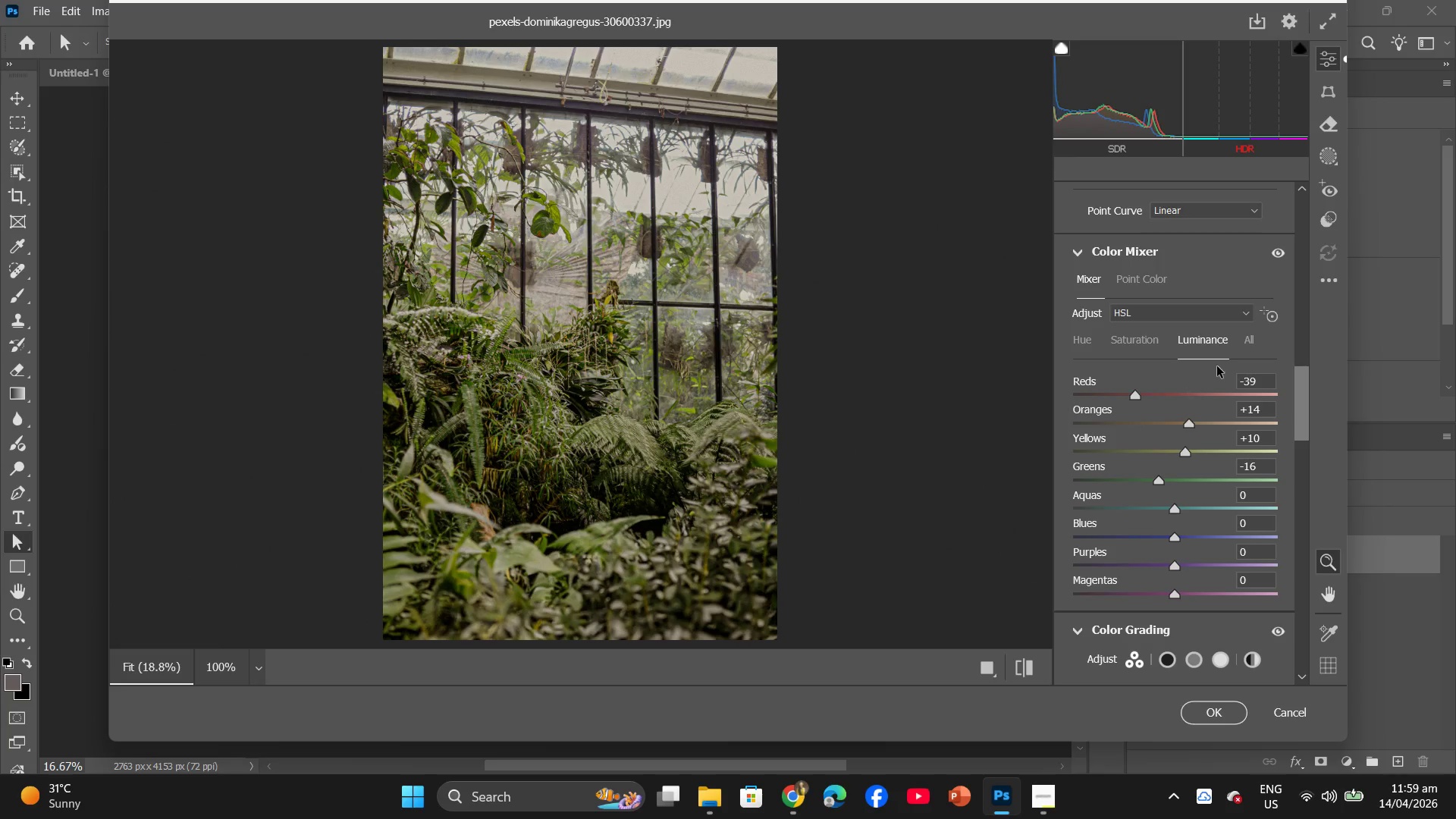 
left_click([1244, 339])
 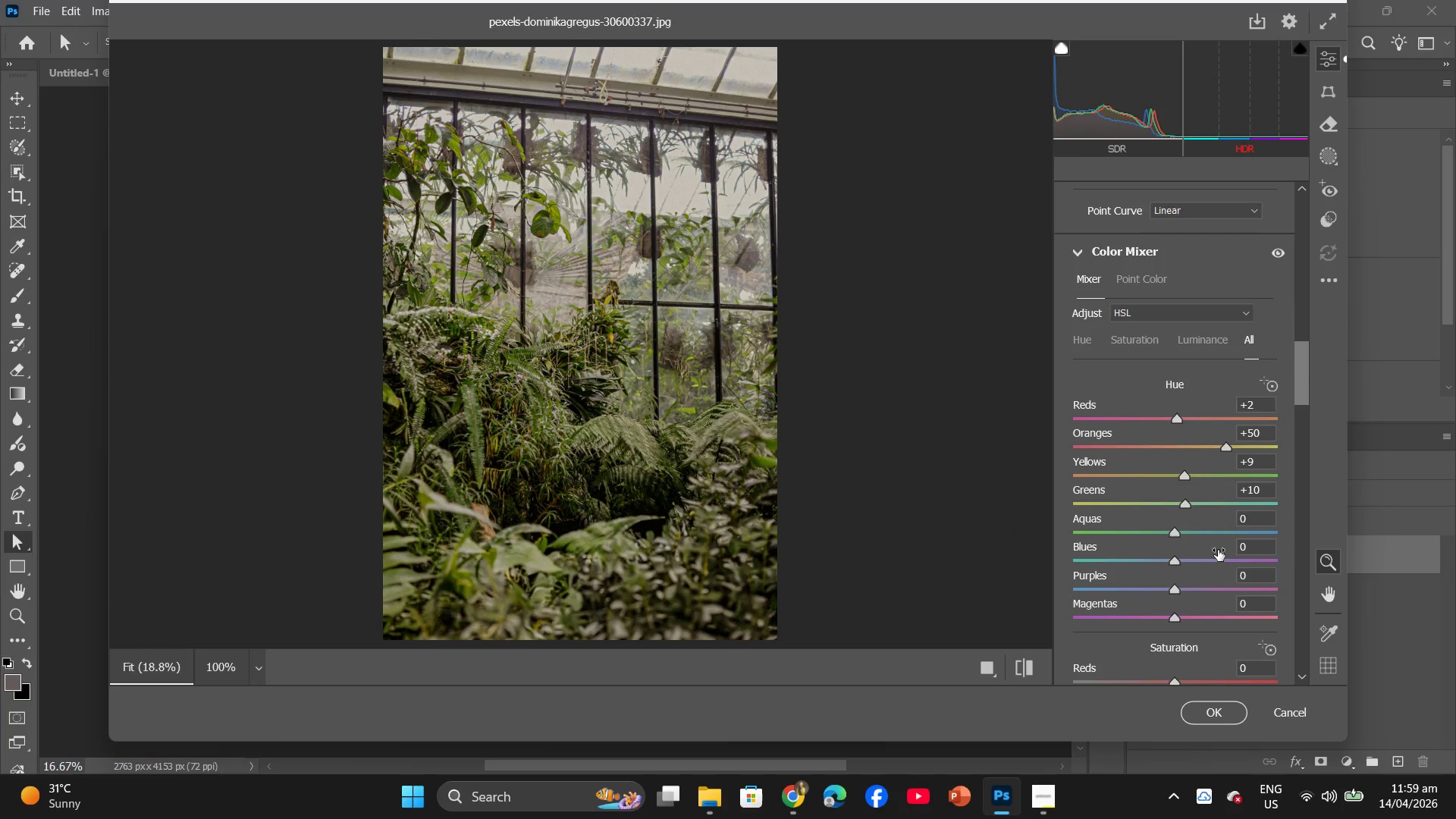 
scroll: coordinate [1217, 623], scroll_direction: down, amount: 7.0
 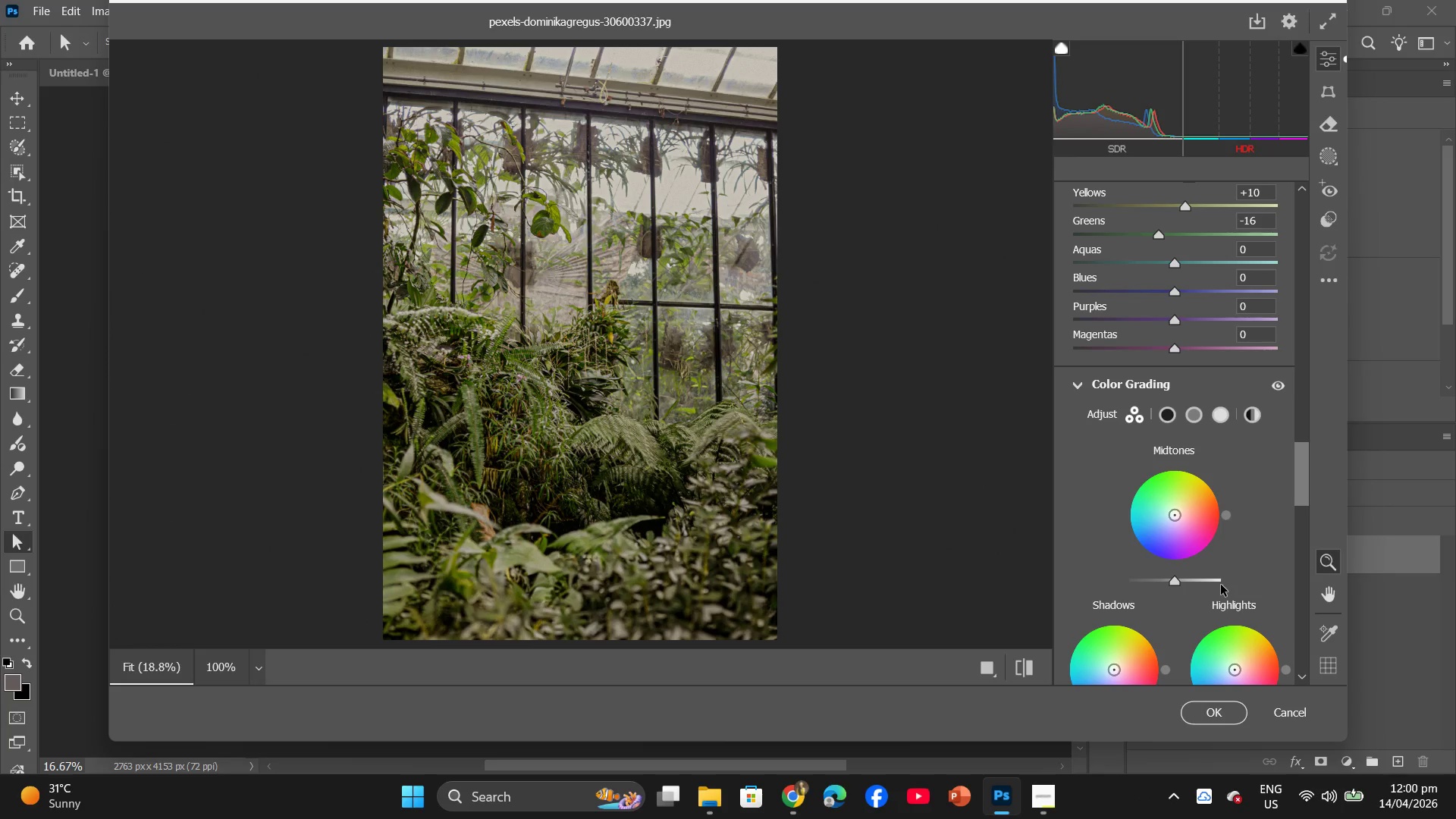 
wait(94.27)
 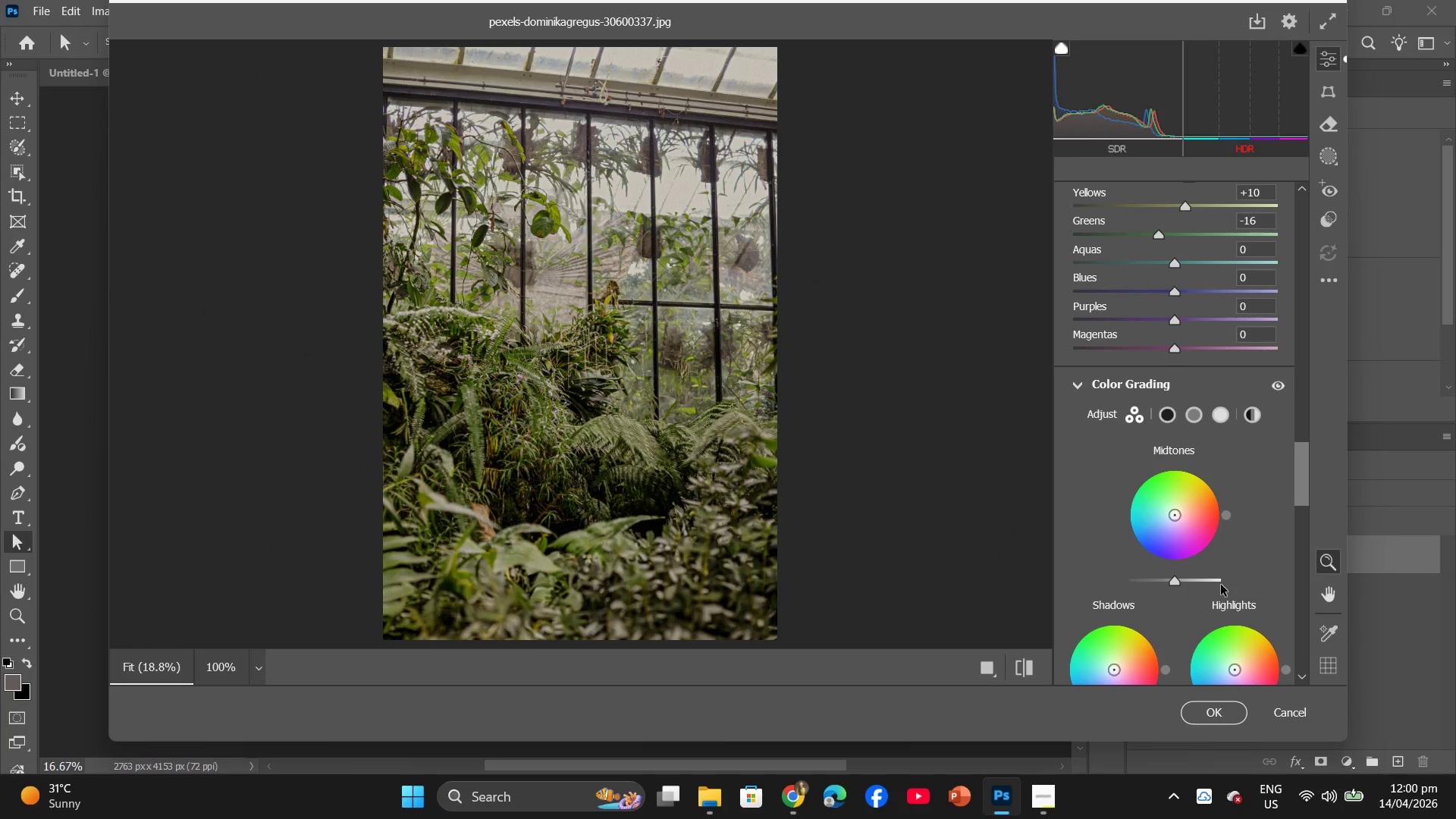 
left_click([1046, 804])